 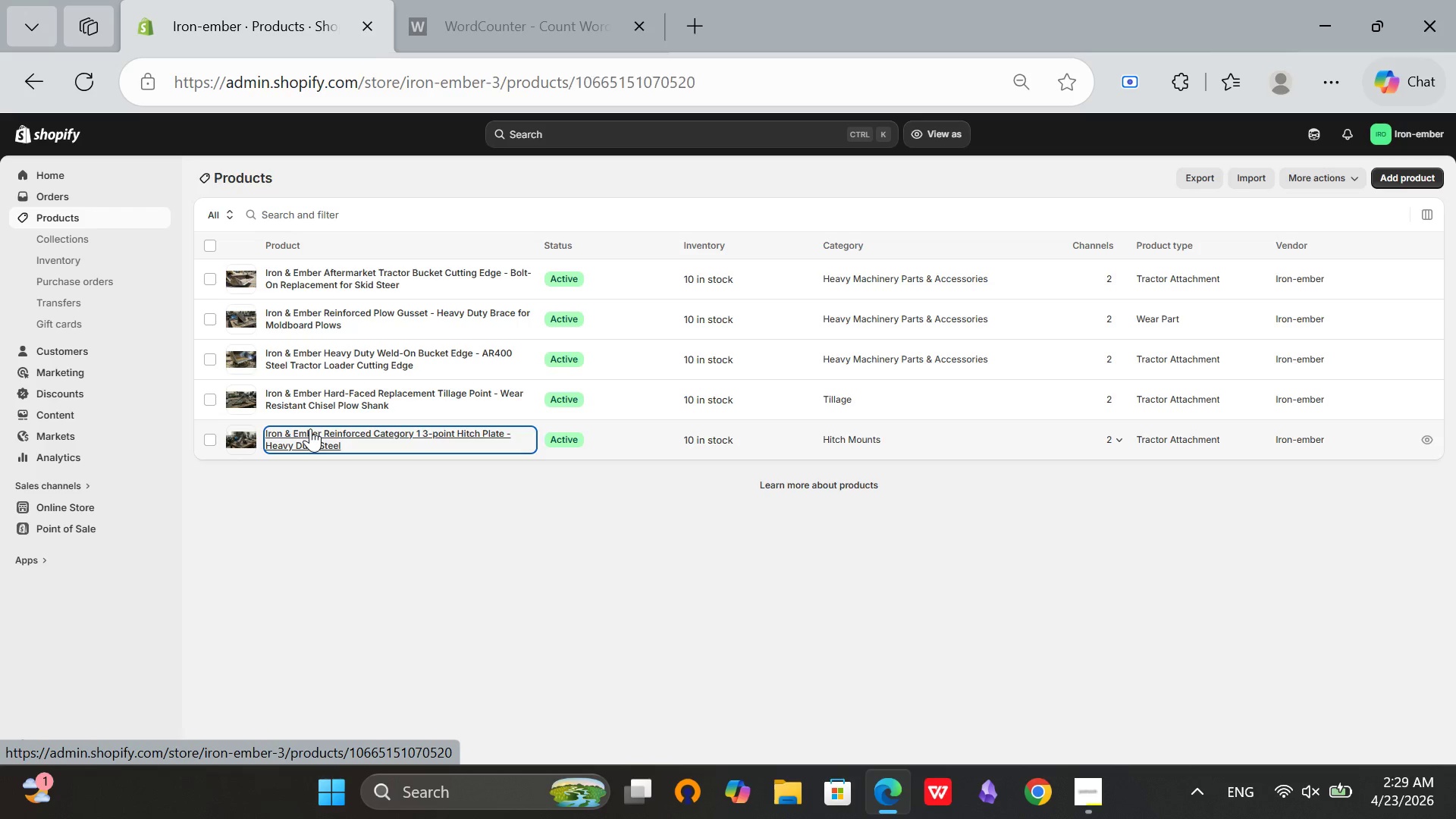 
mouse_move([507, 425])
 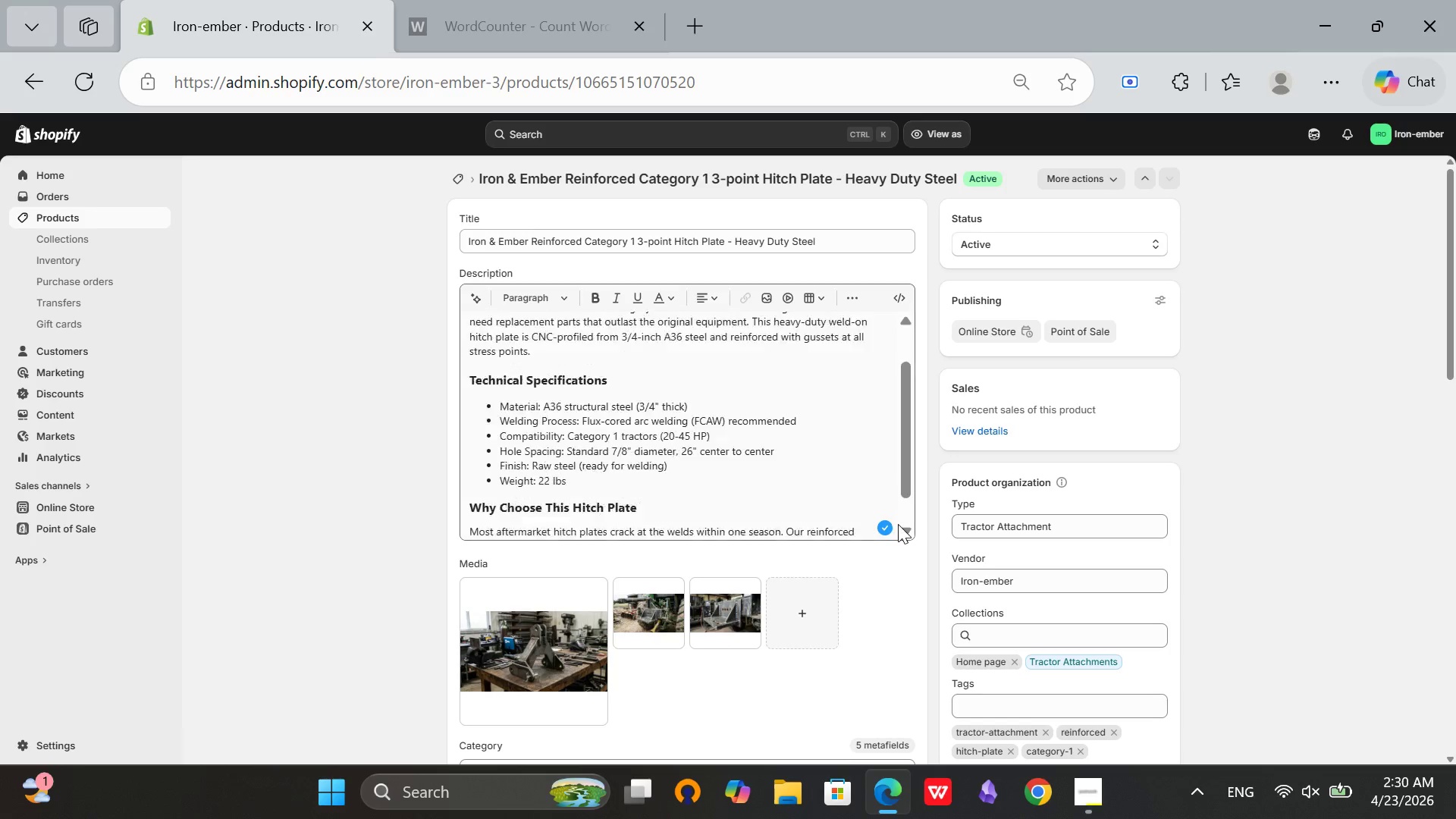 
scroll: coordinate [932, 513], scroll_direction: down, amount: 8.0
 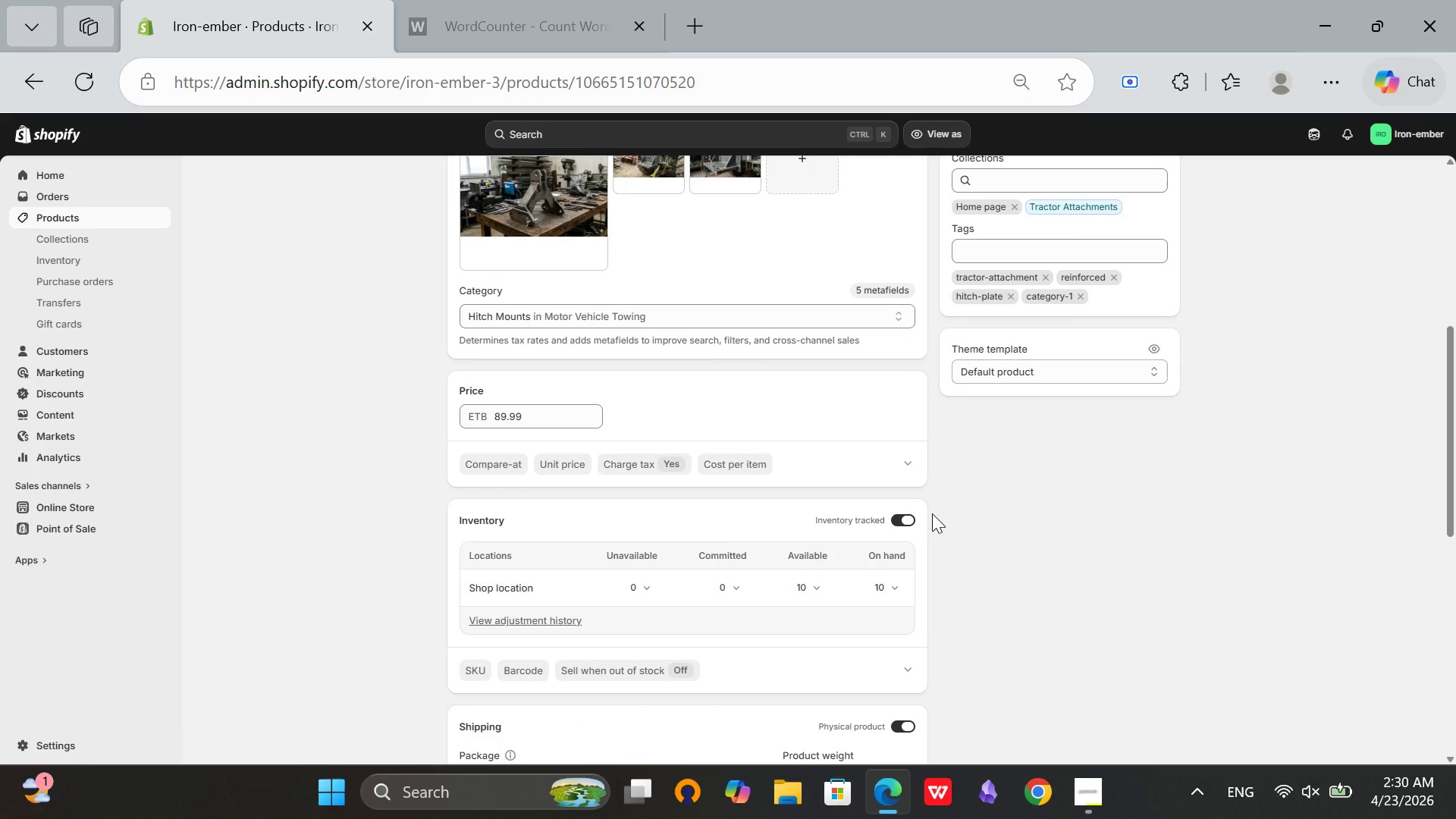 
scroll: coordinate [594, 470], scroll_direction: up, amount: 7.0
 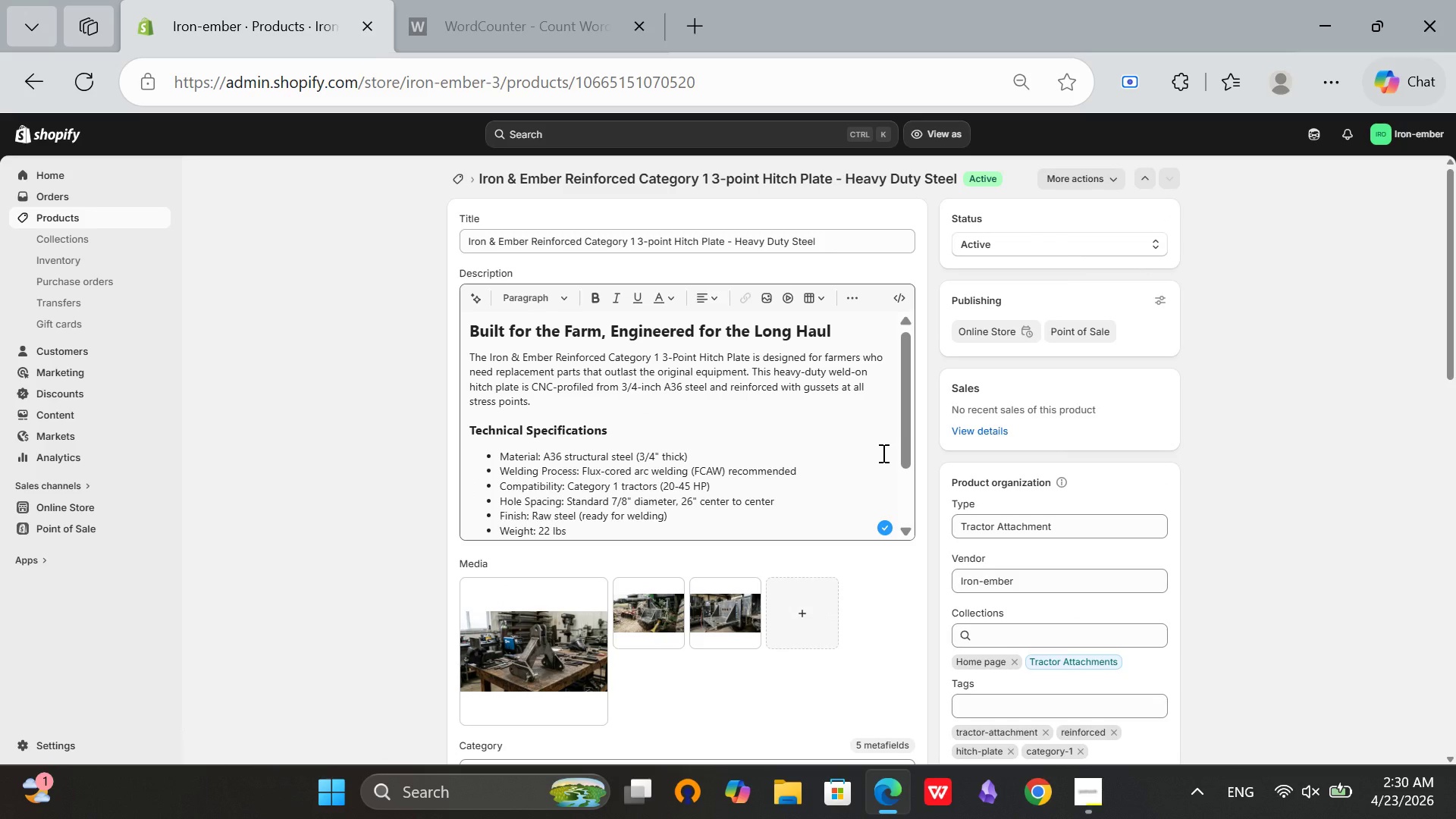 
wait(9.57)
 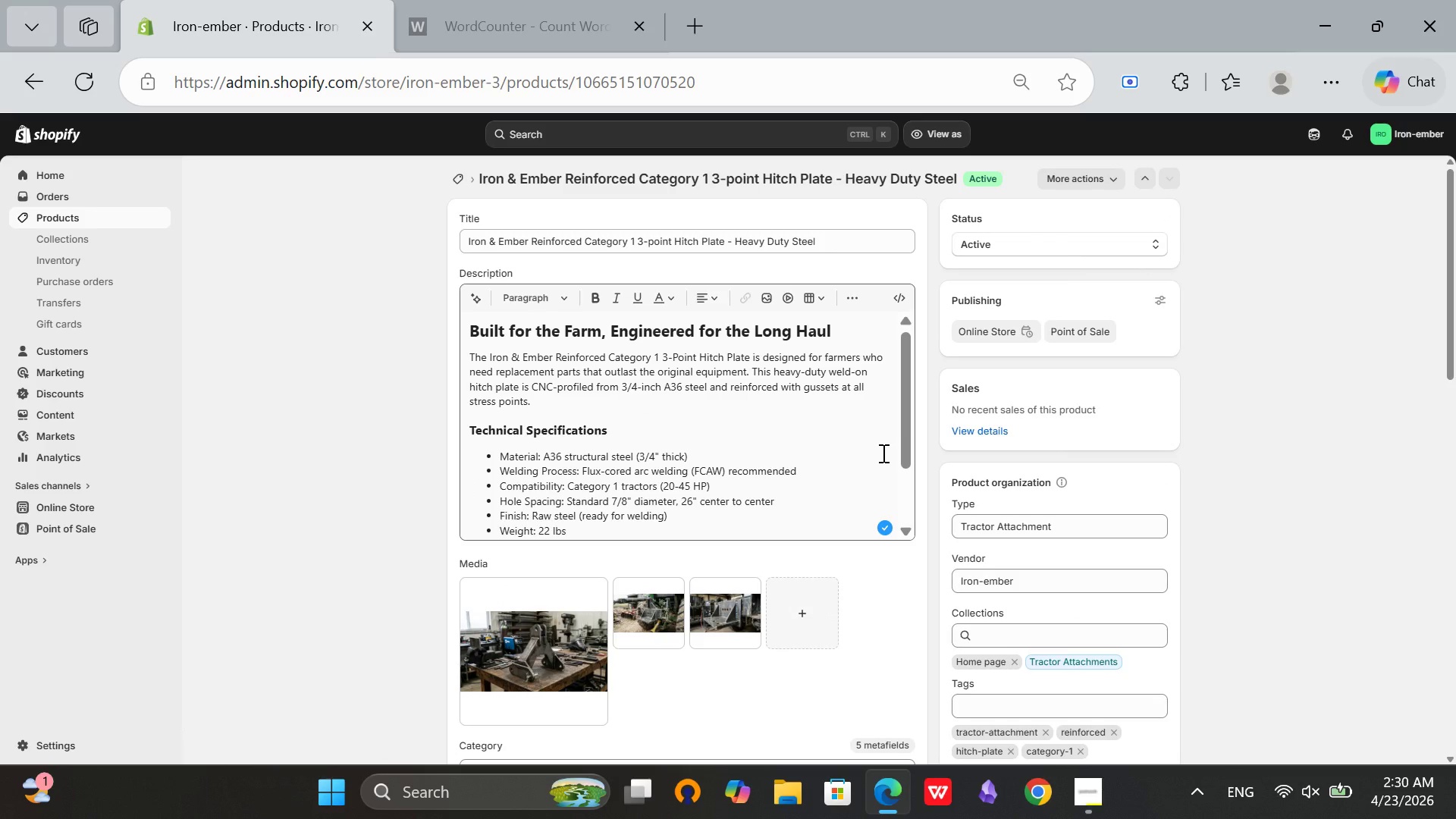 
scroll: coordinate [924, 439], scroll_direction: down, amount: 3.0
 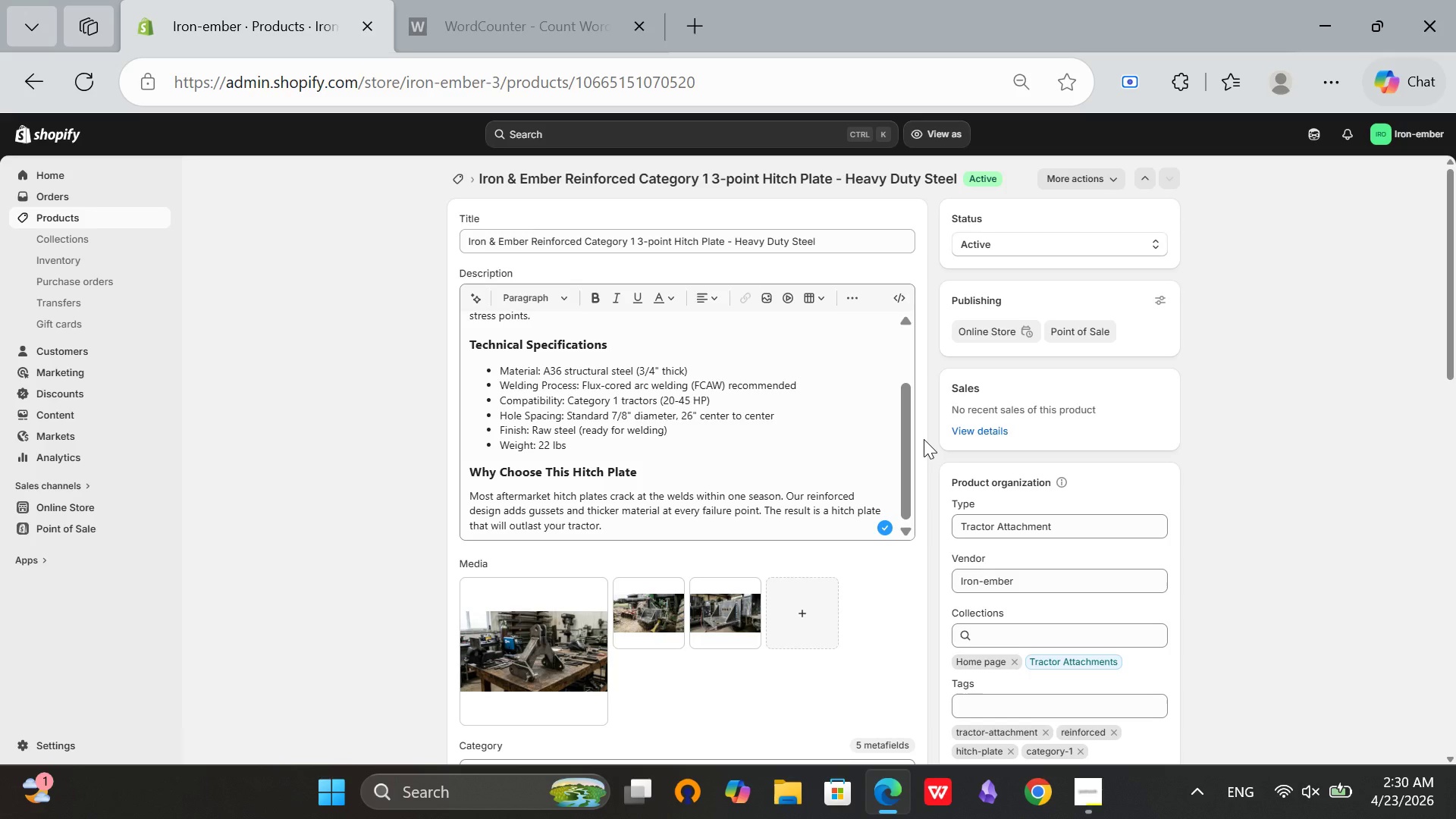 
wait(29.11)
 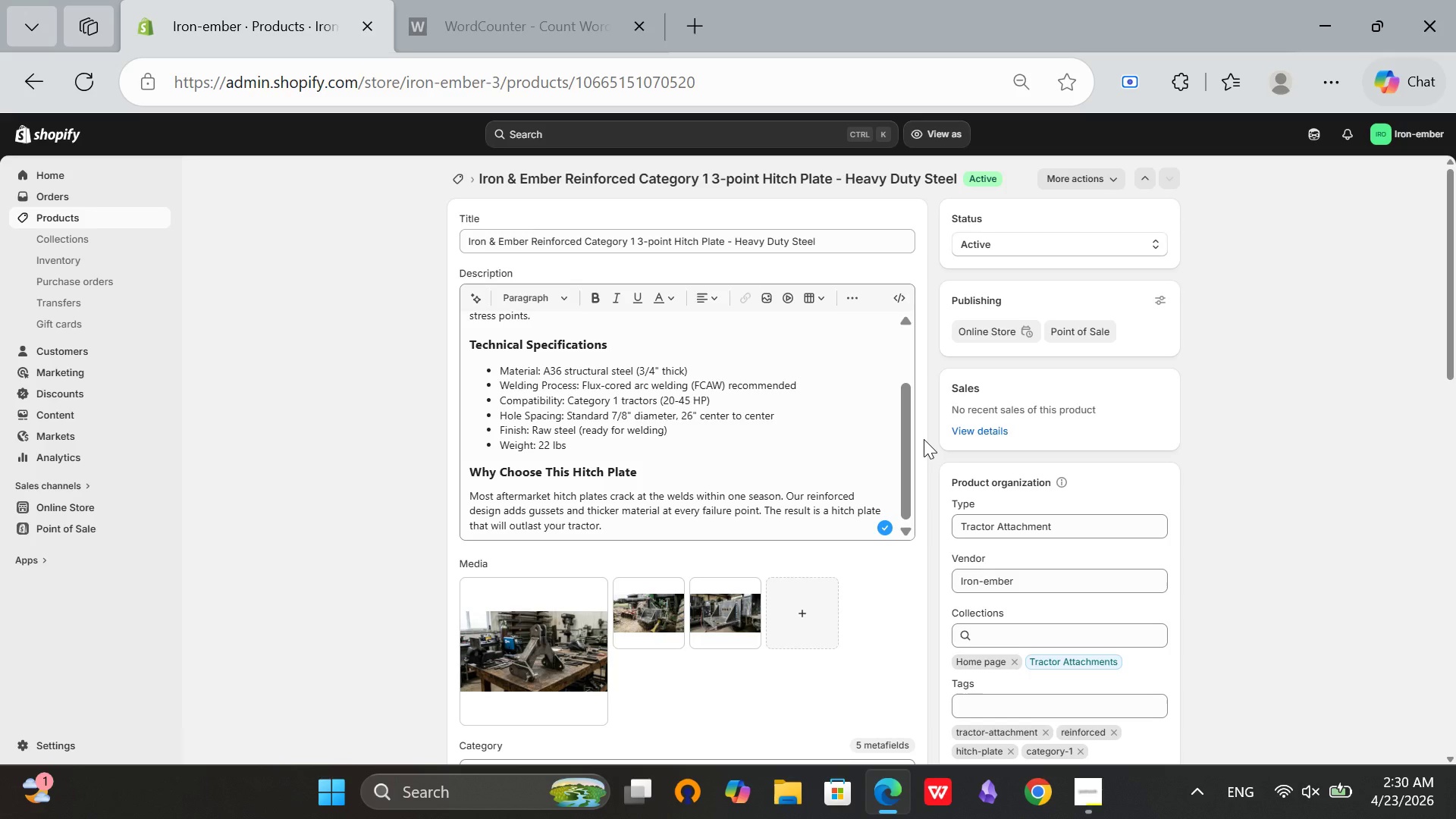 
scroll: coordinate [940, 598], scroll_direction: down, amount: 13.0
 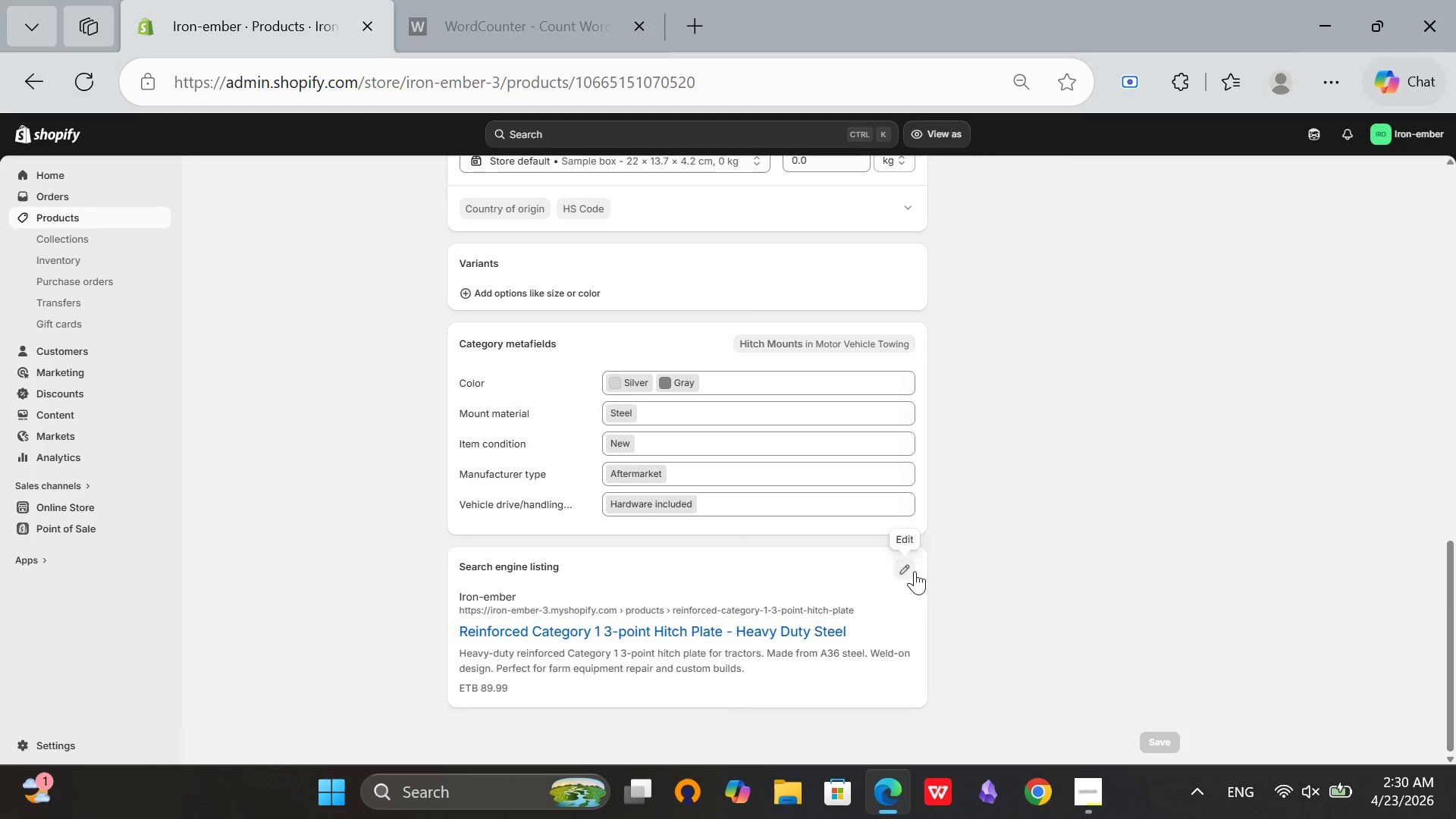 
left_click([913, 570])
 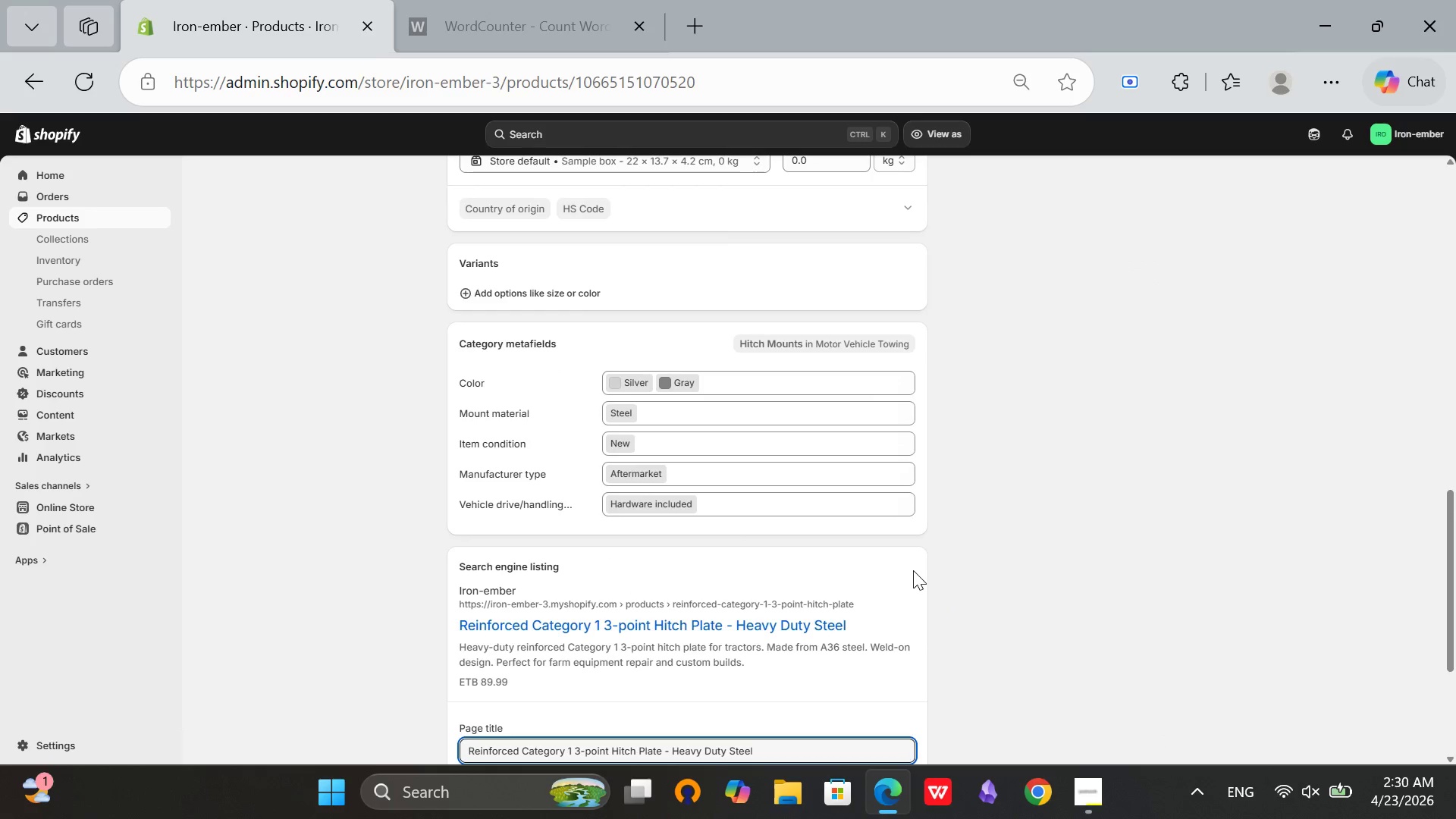 
scroll: coordinate [913, 570], scroll_direction: down, amount: 3.0
 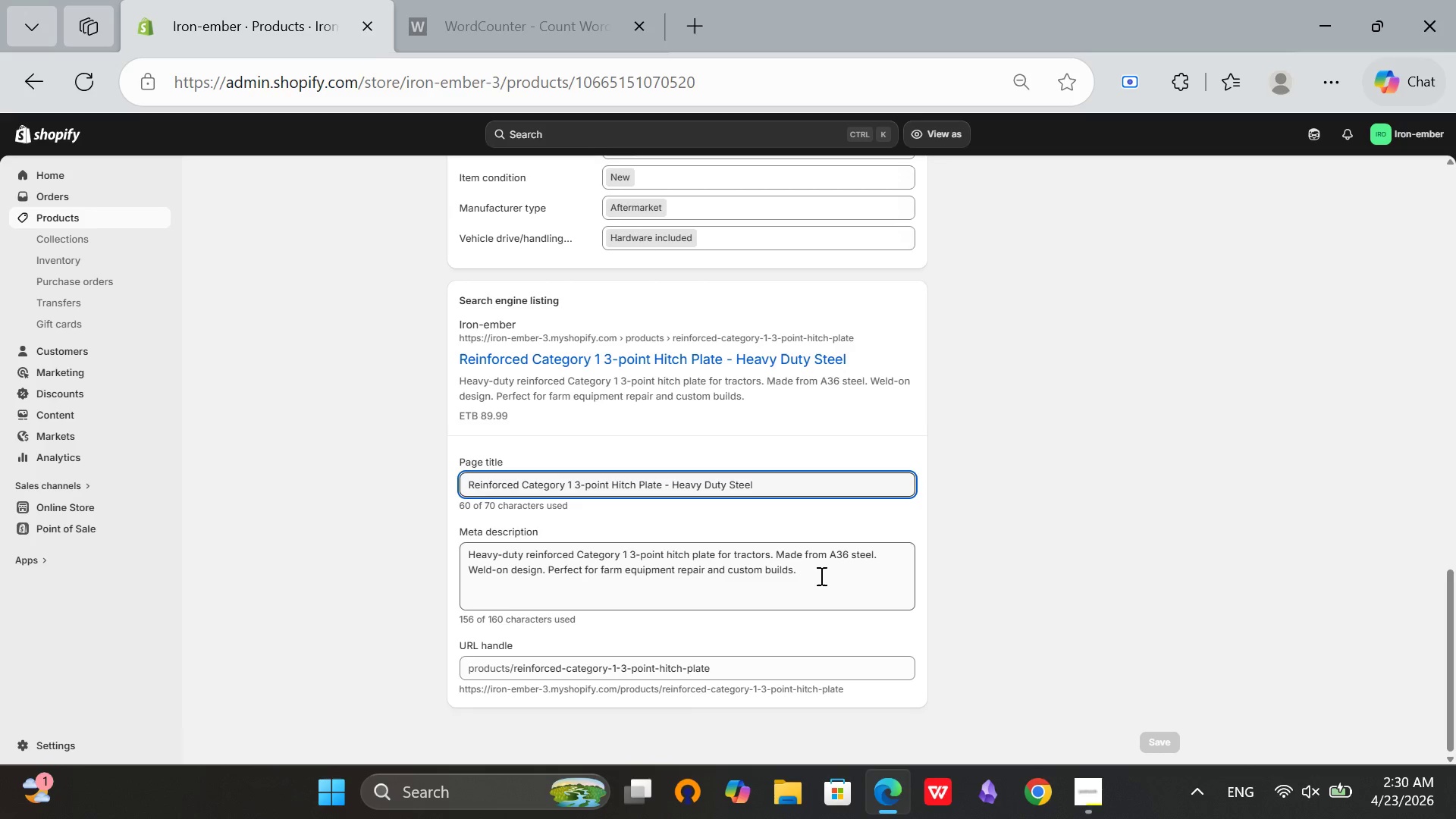 
left_click([820, 573])
 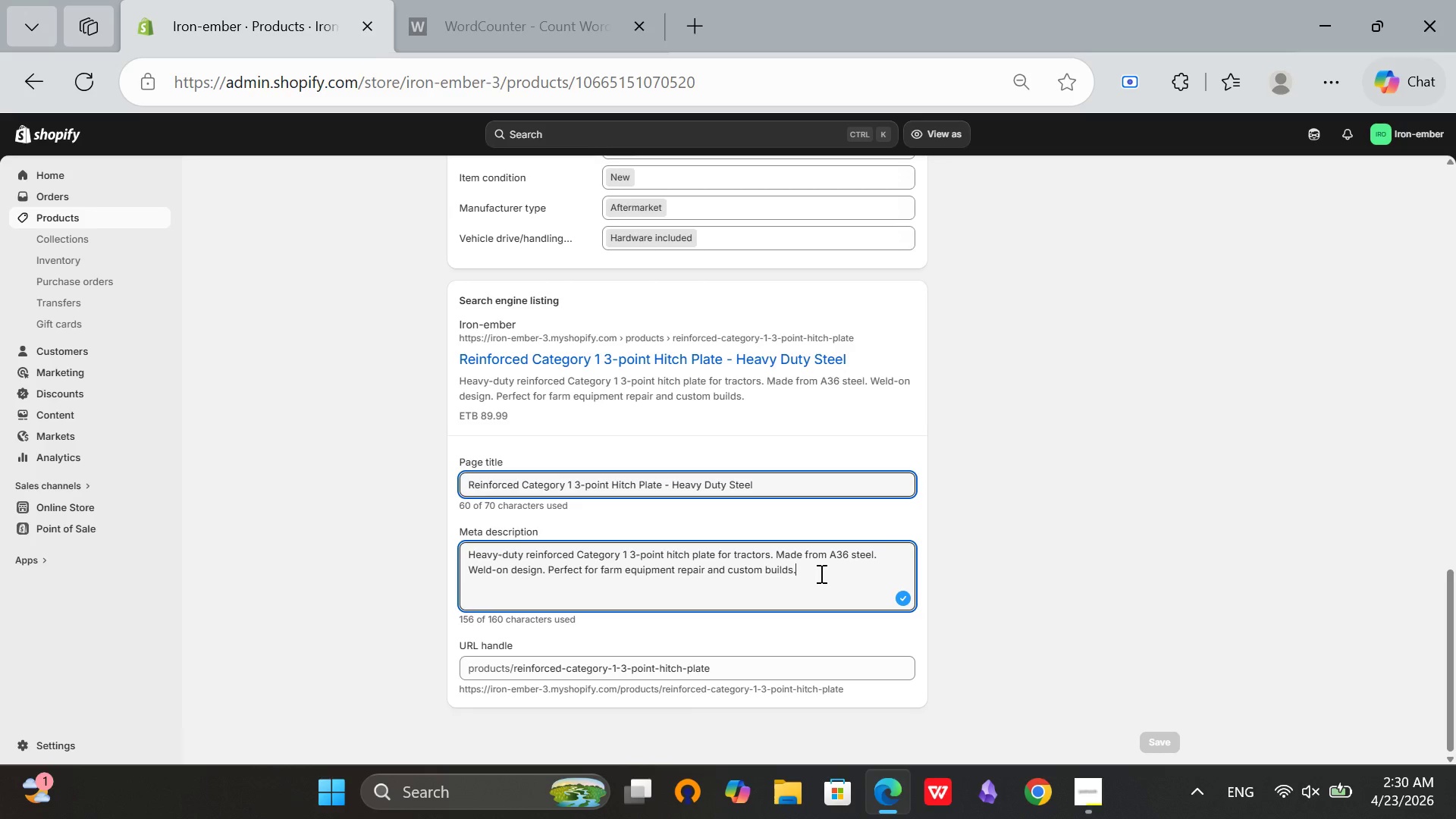 
key(Backspace)
 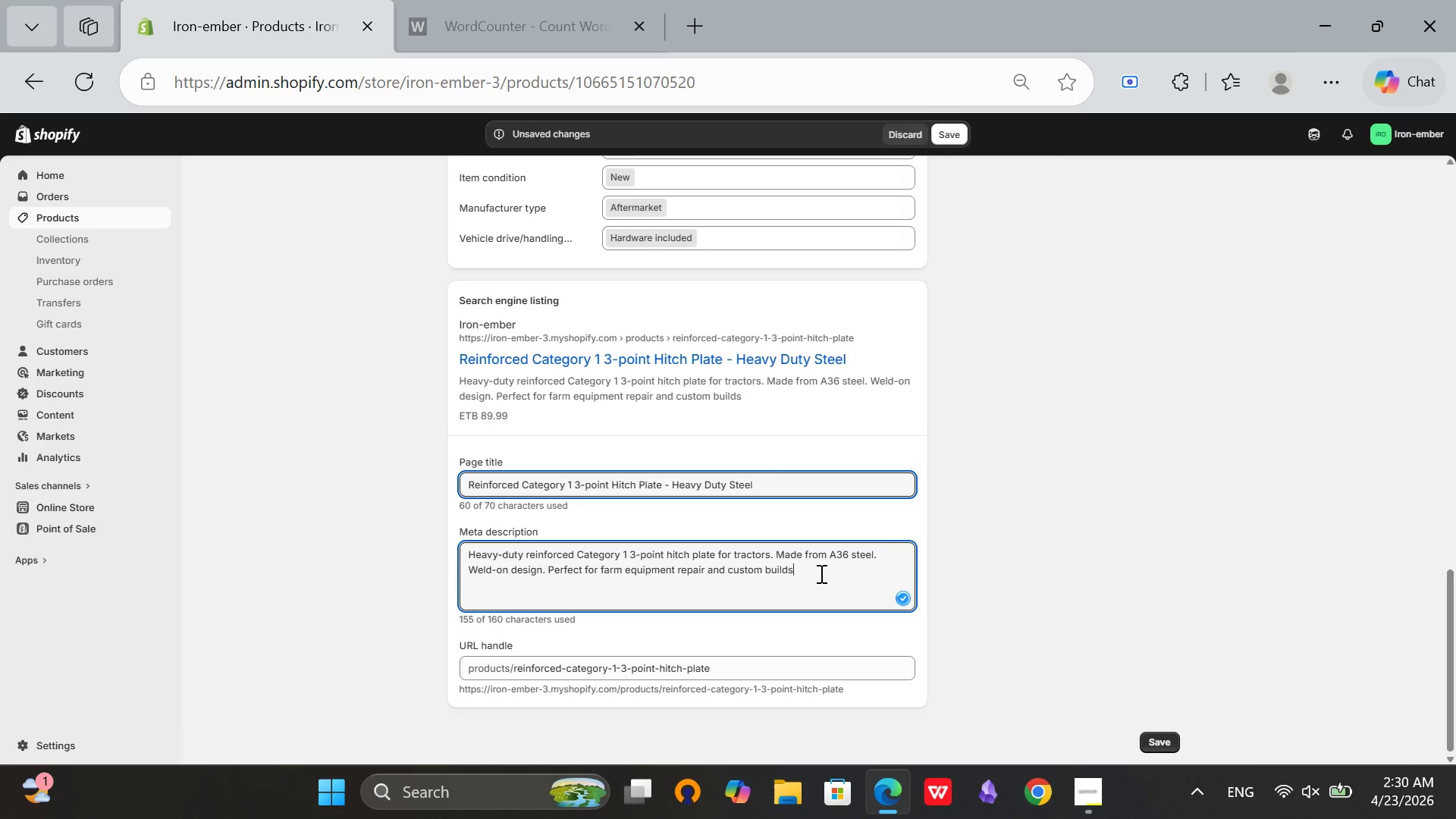 
key(Backspace)
 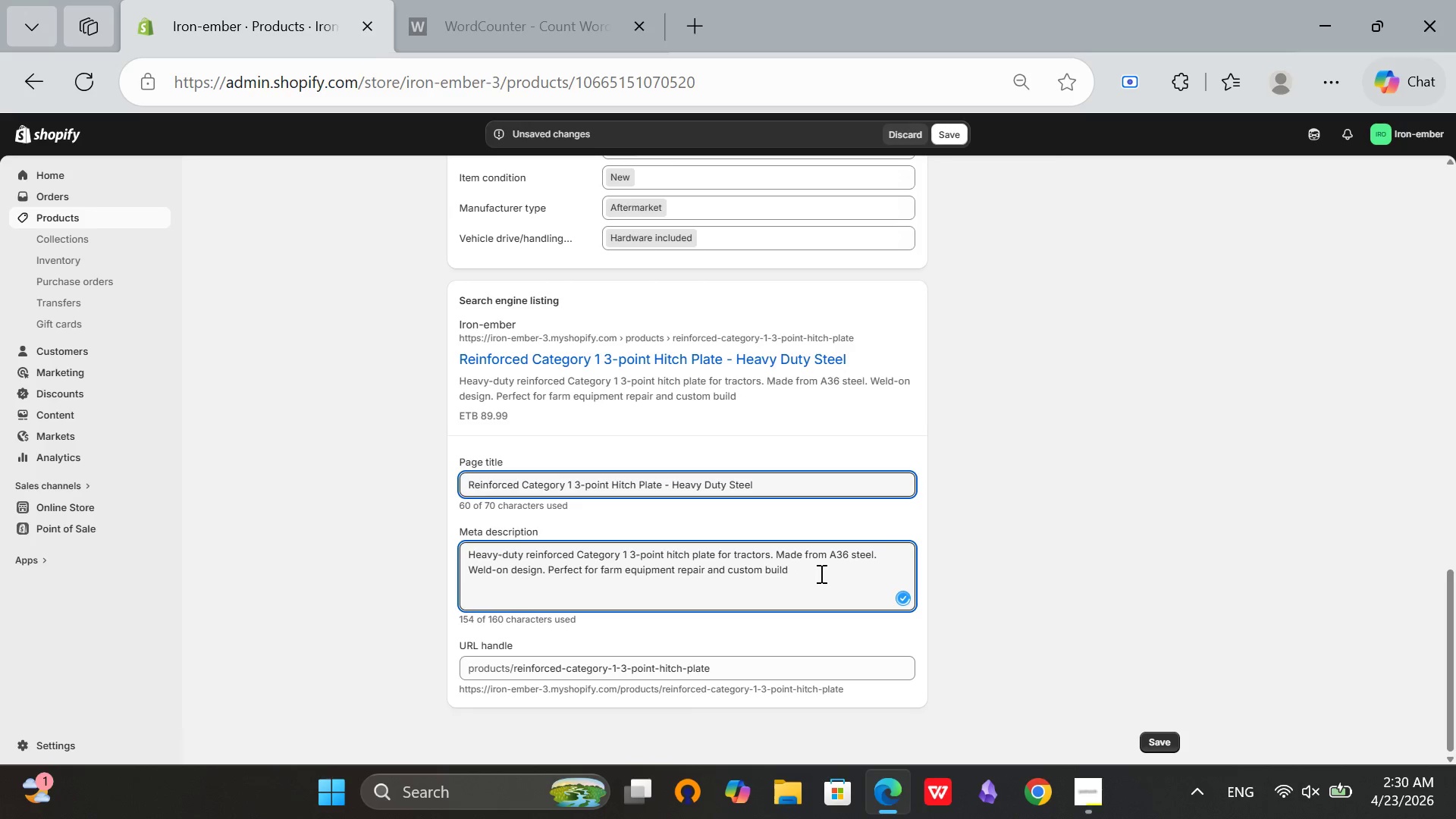 
key(Backspace)
 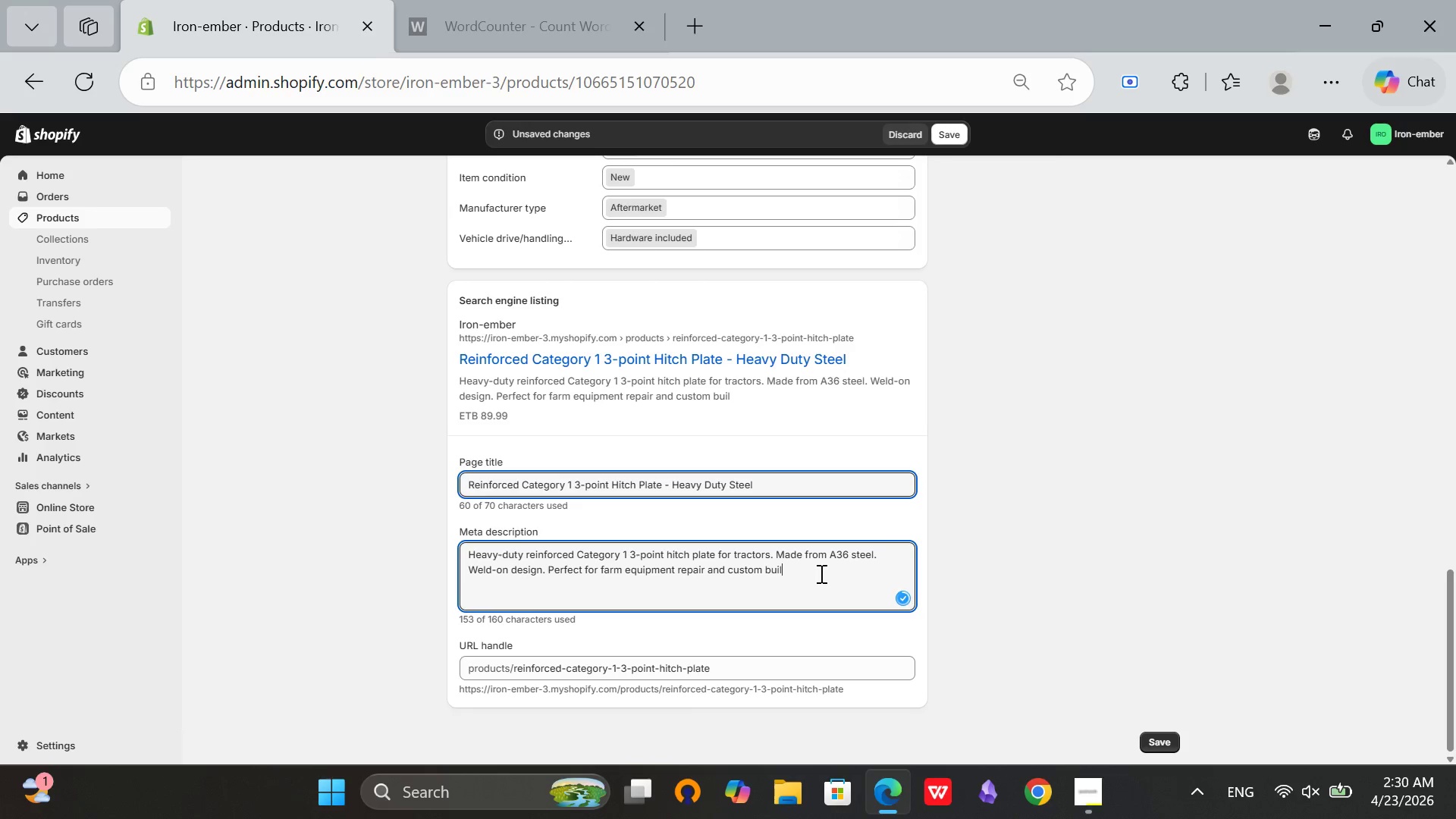 
hold_key(key=Backspace, duration=0.75)
 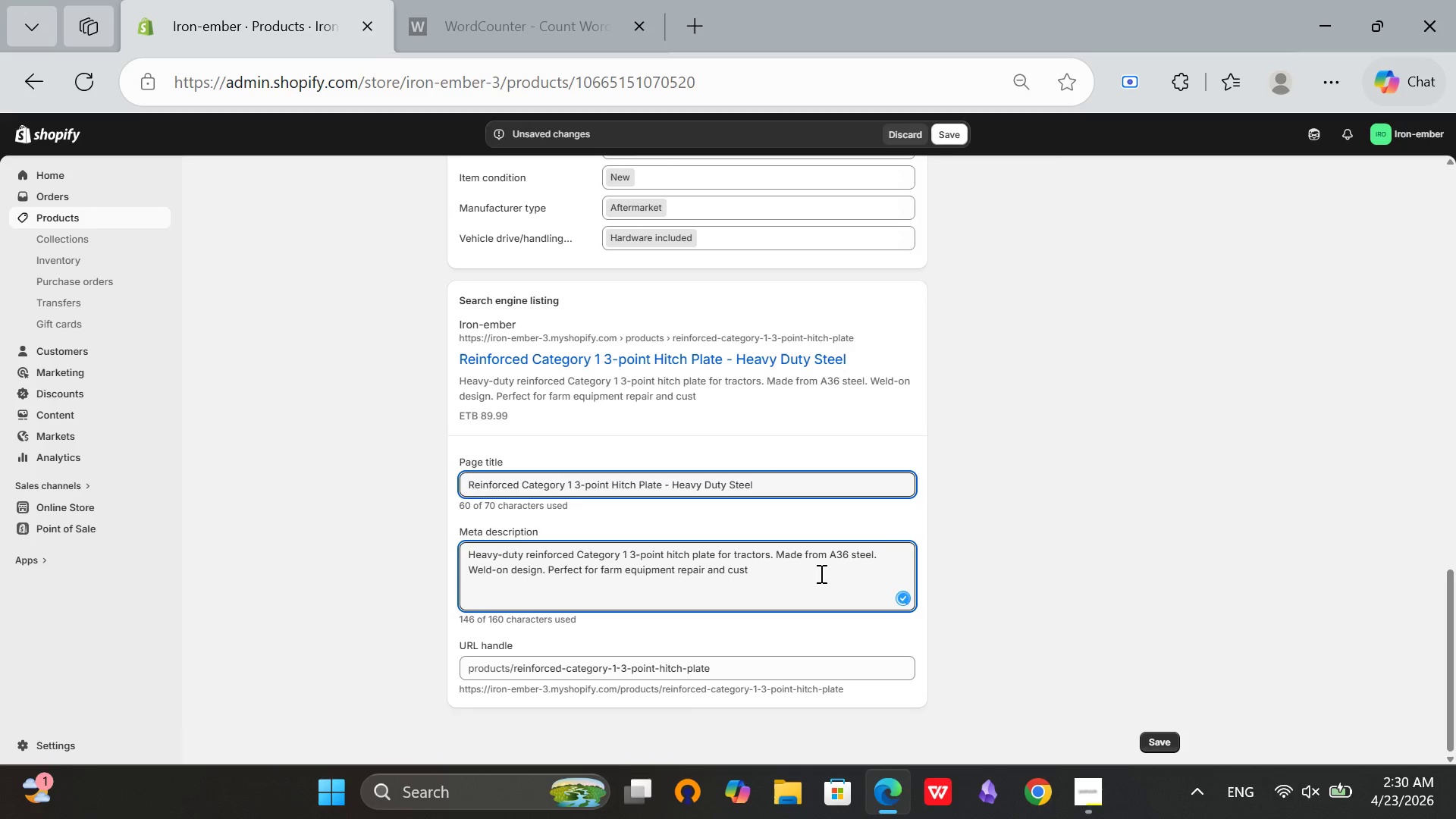 
key(Backspace)
 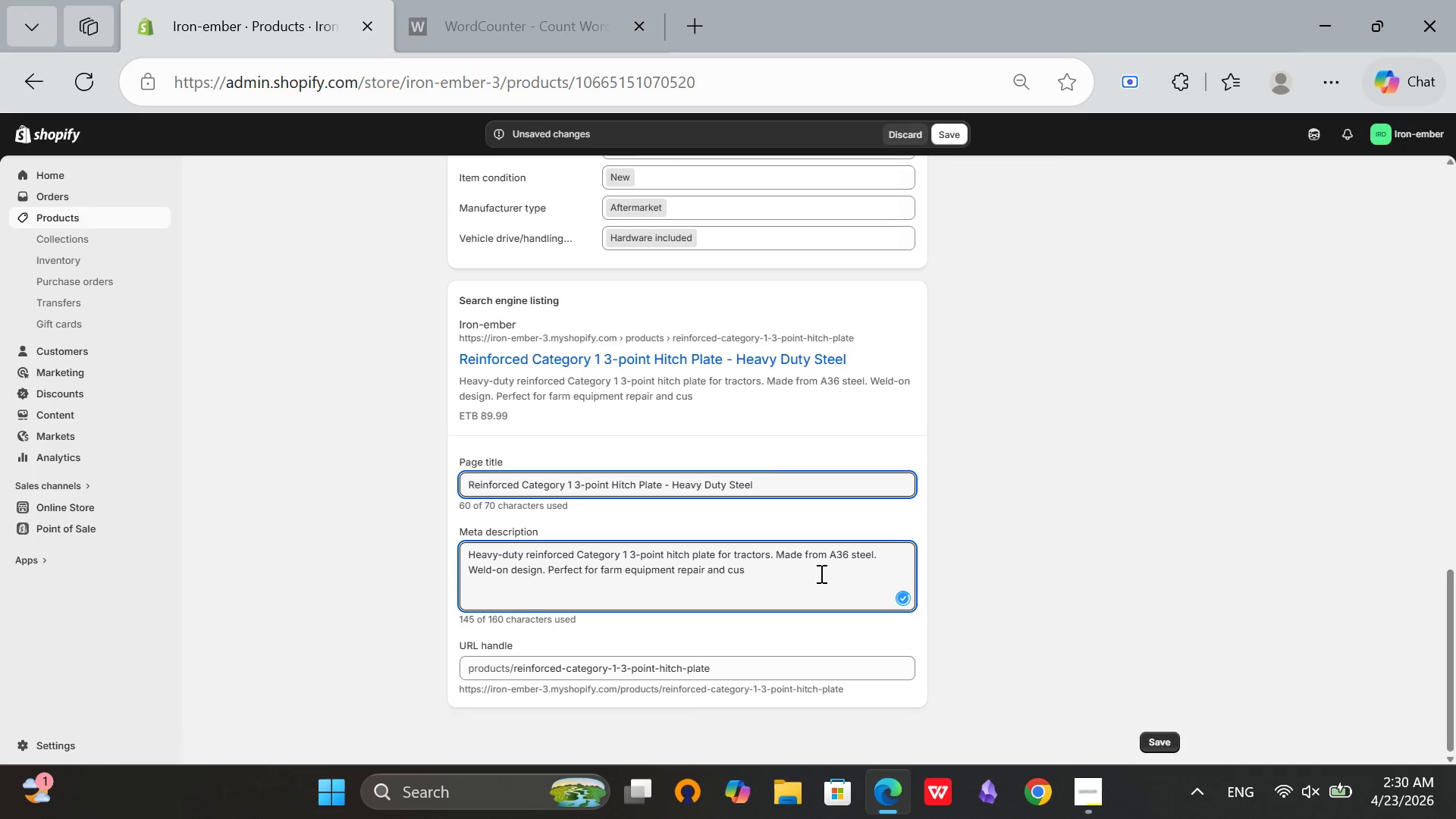 
key(Backspace)
 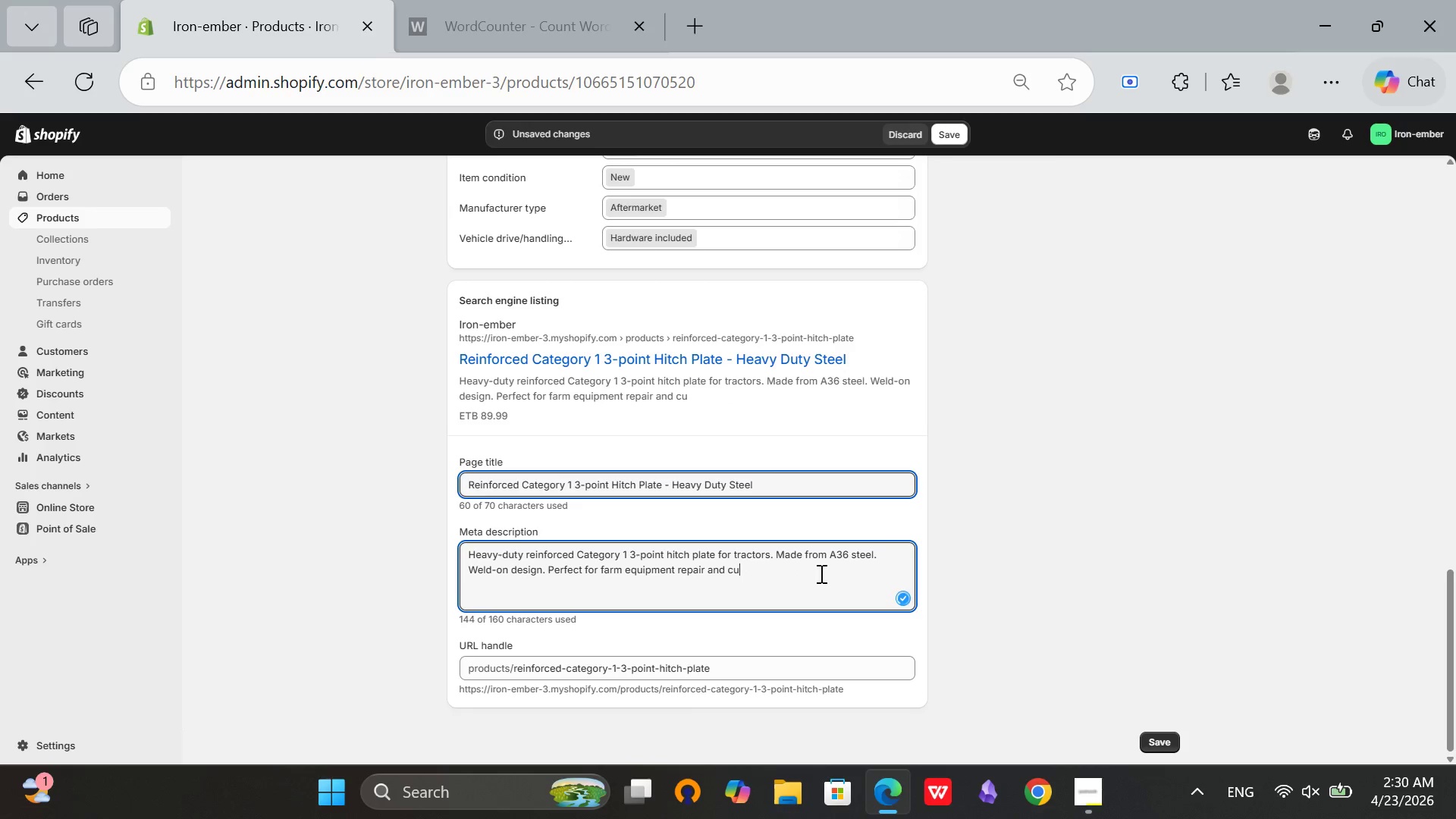 
key(Backspace)
 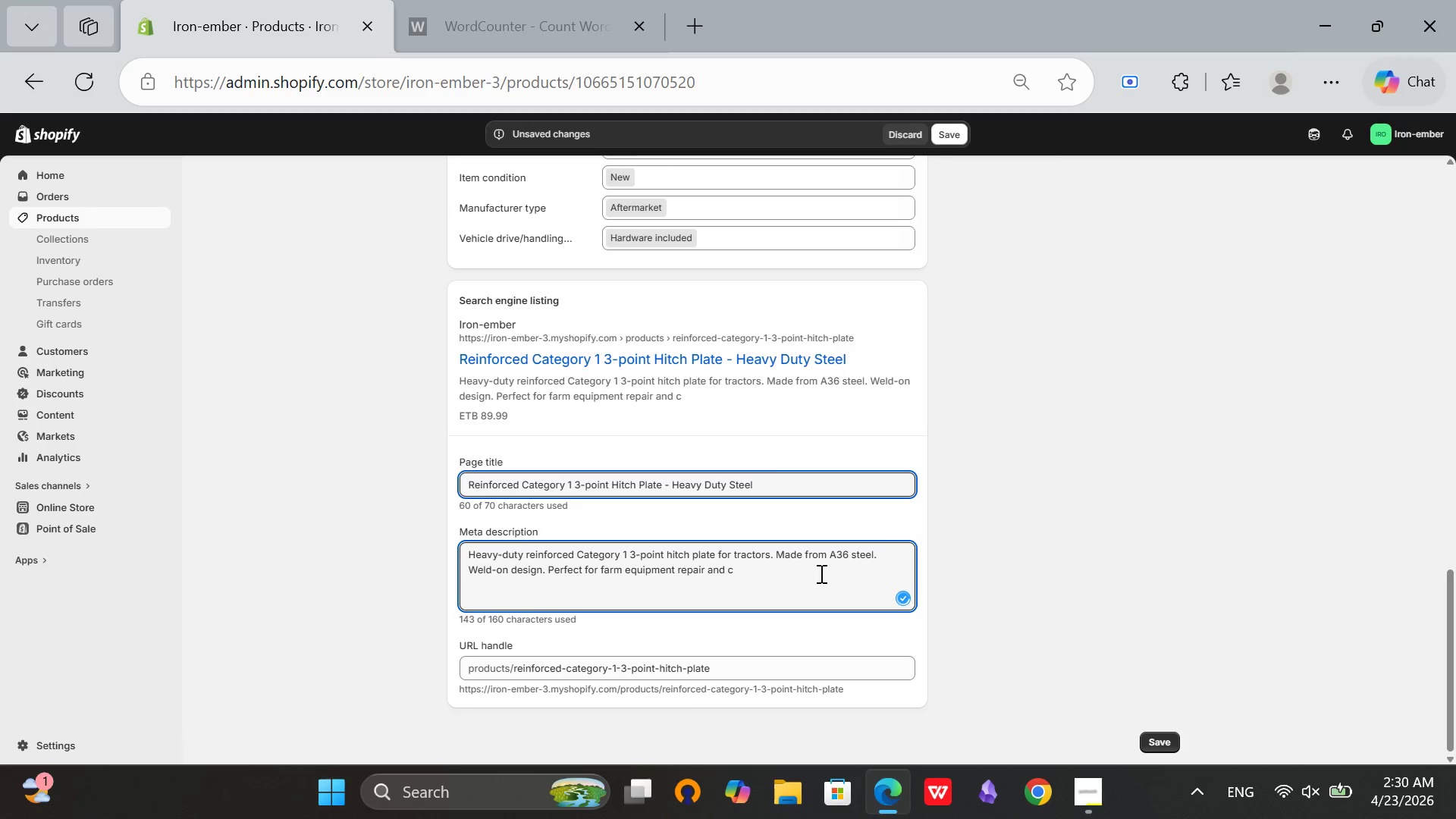 
key(Backspace)
 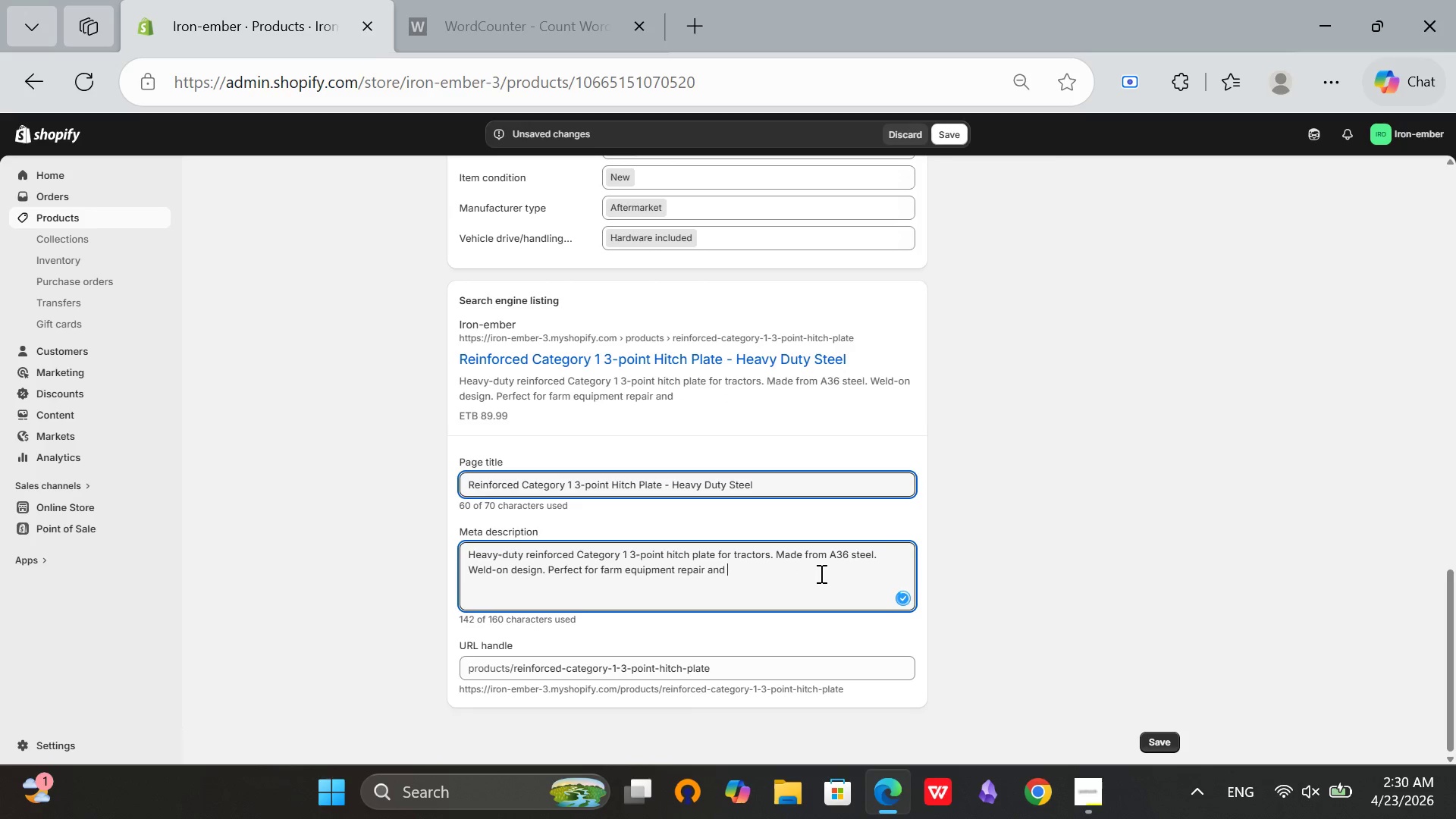 
key(Backspace)
 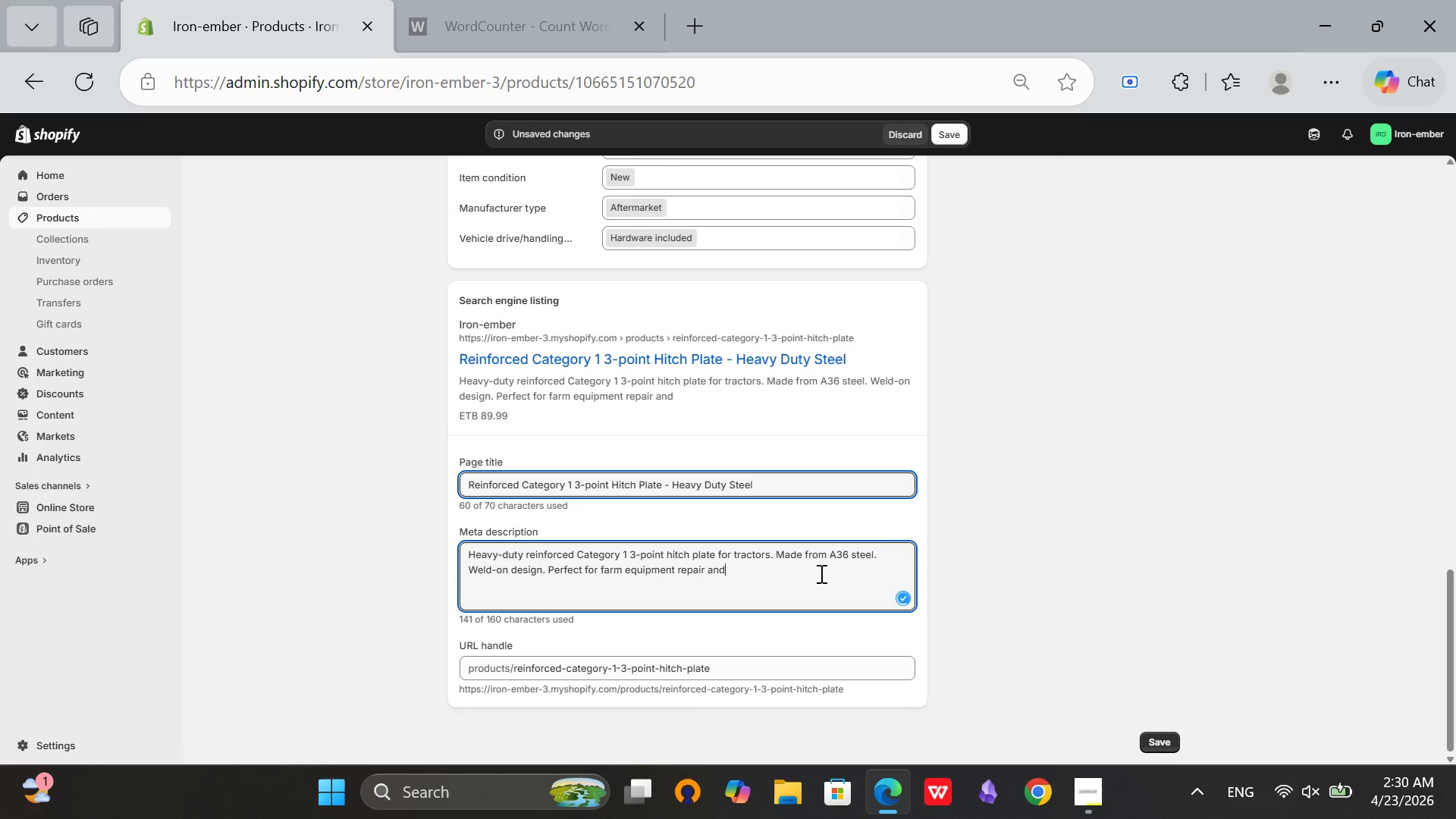 
key(Backspace)
 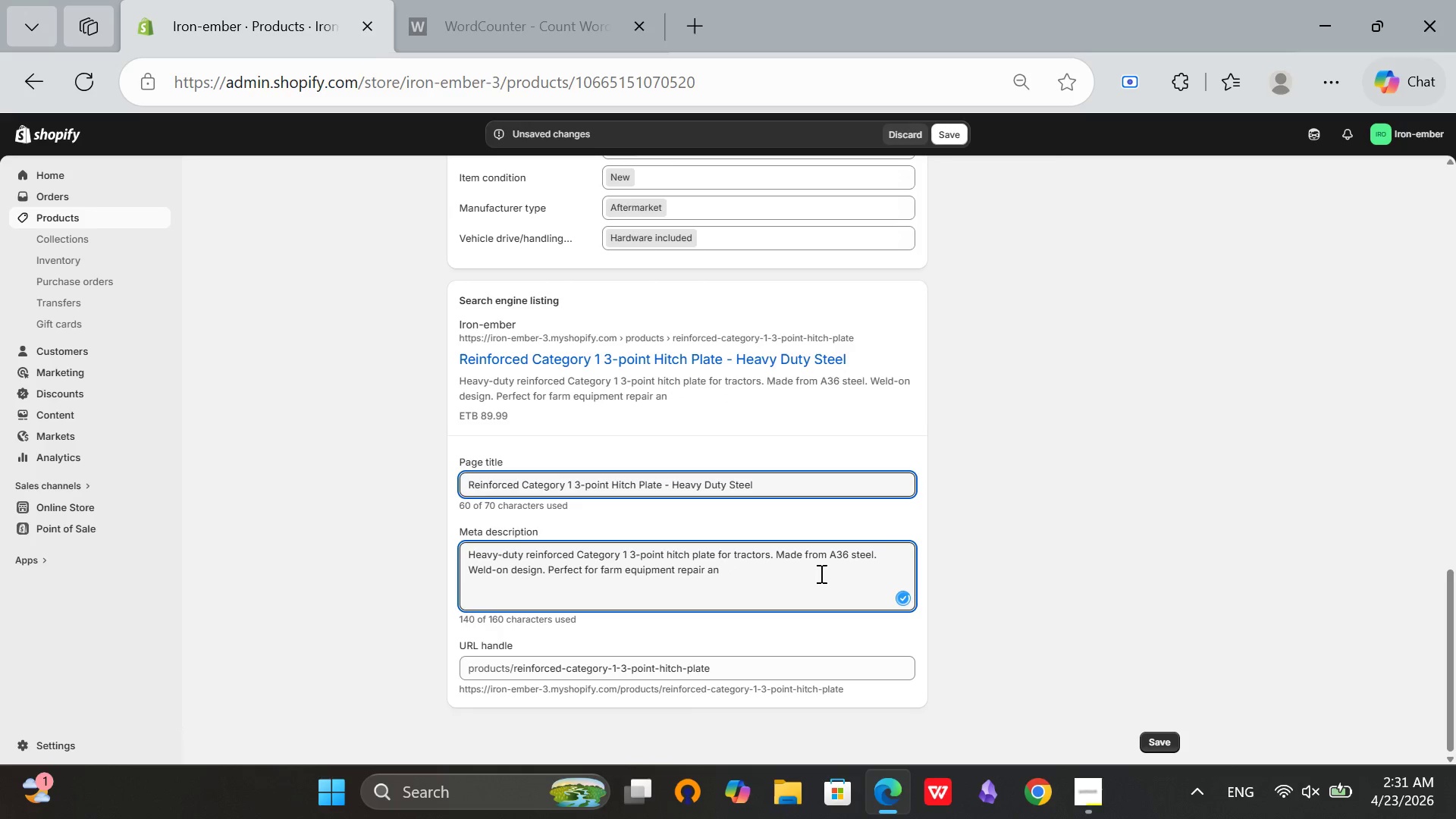 
key(Backspace)
 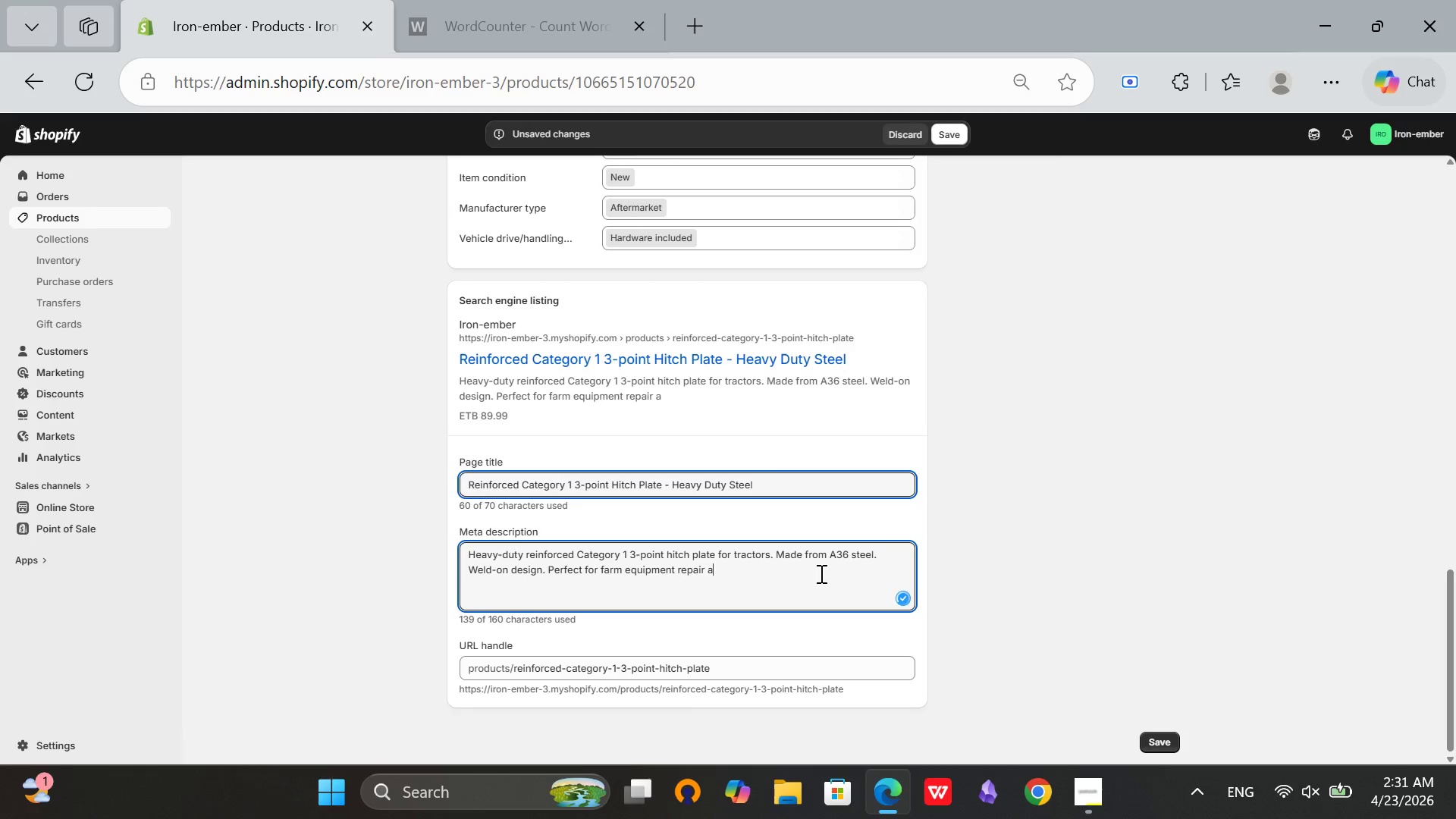 
key(Backspace)
 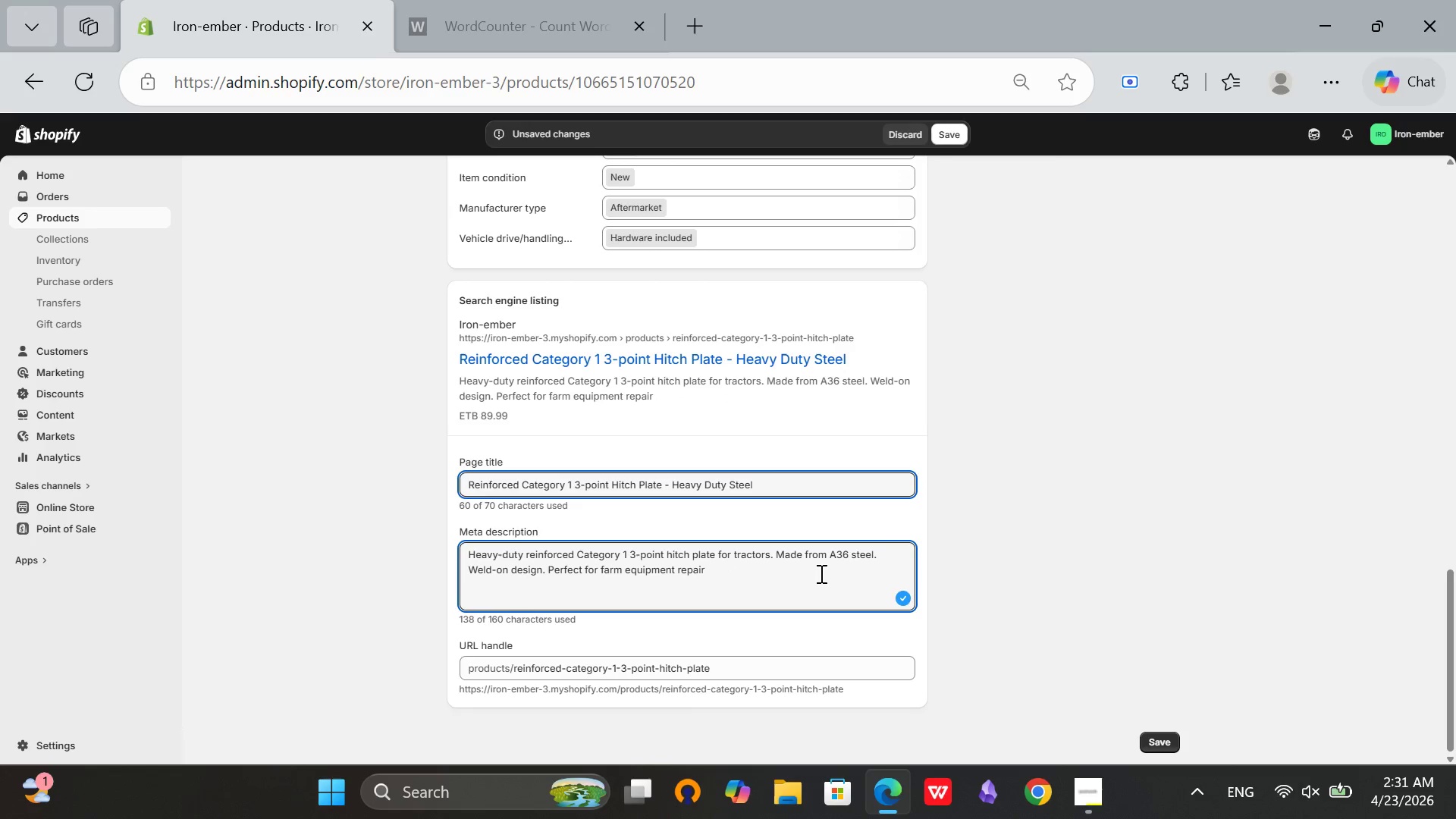 
key(Backspace)
 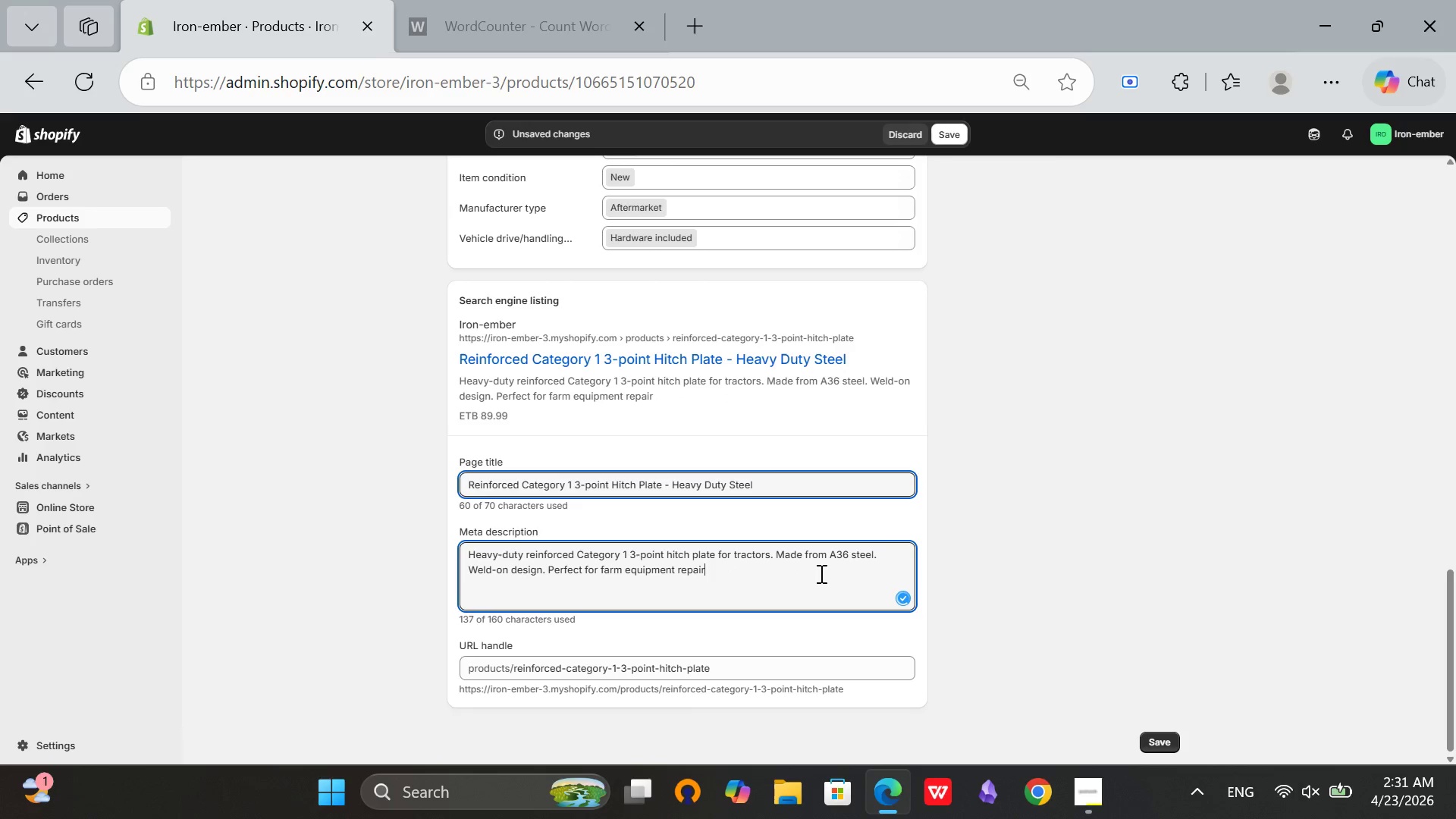 
key(Period)
 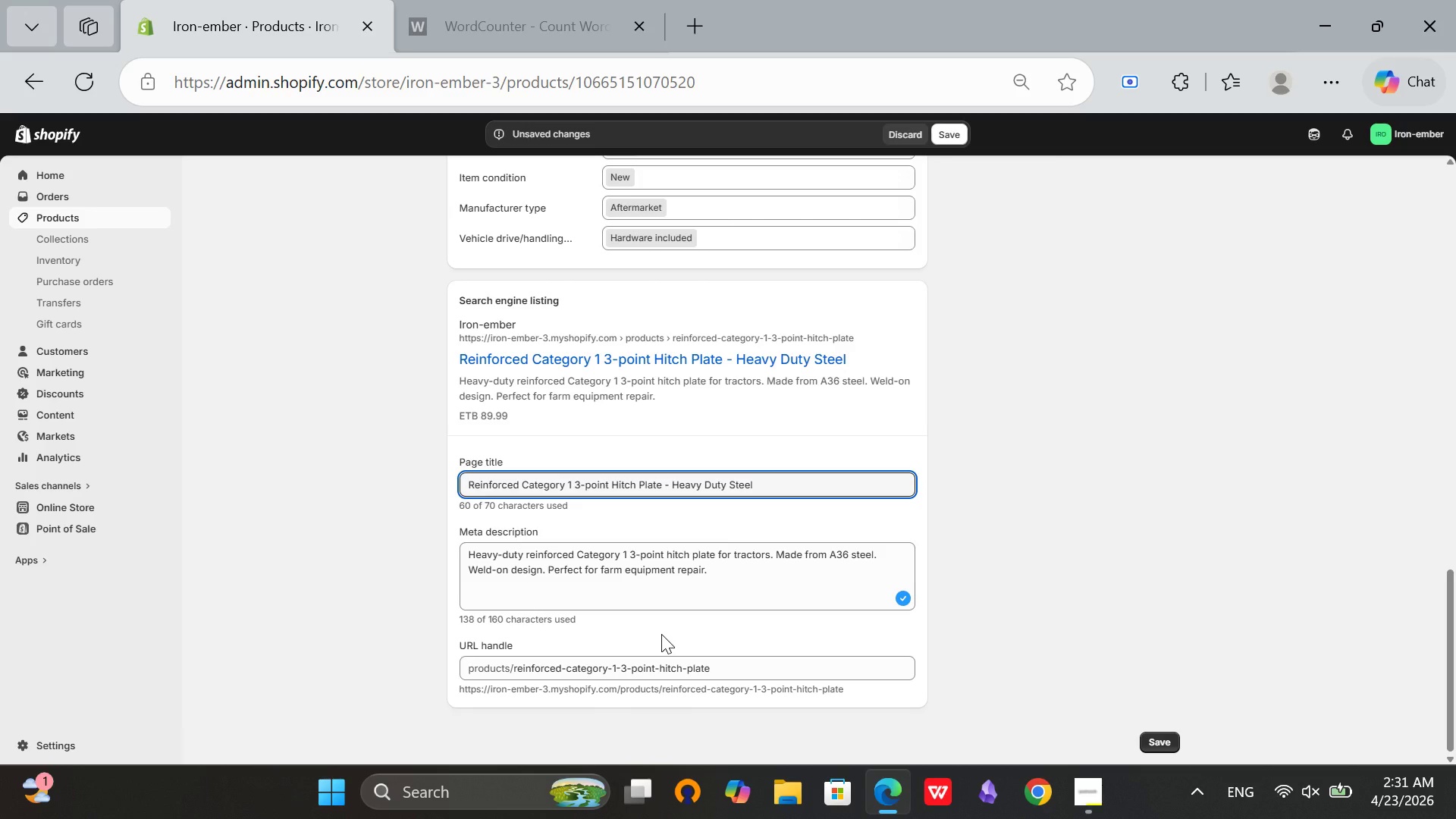 
wait(41.45)
 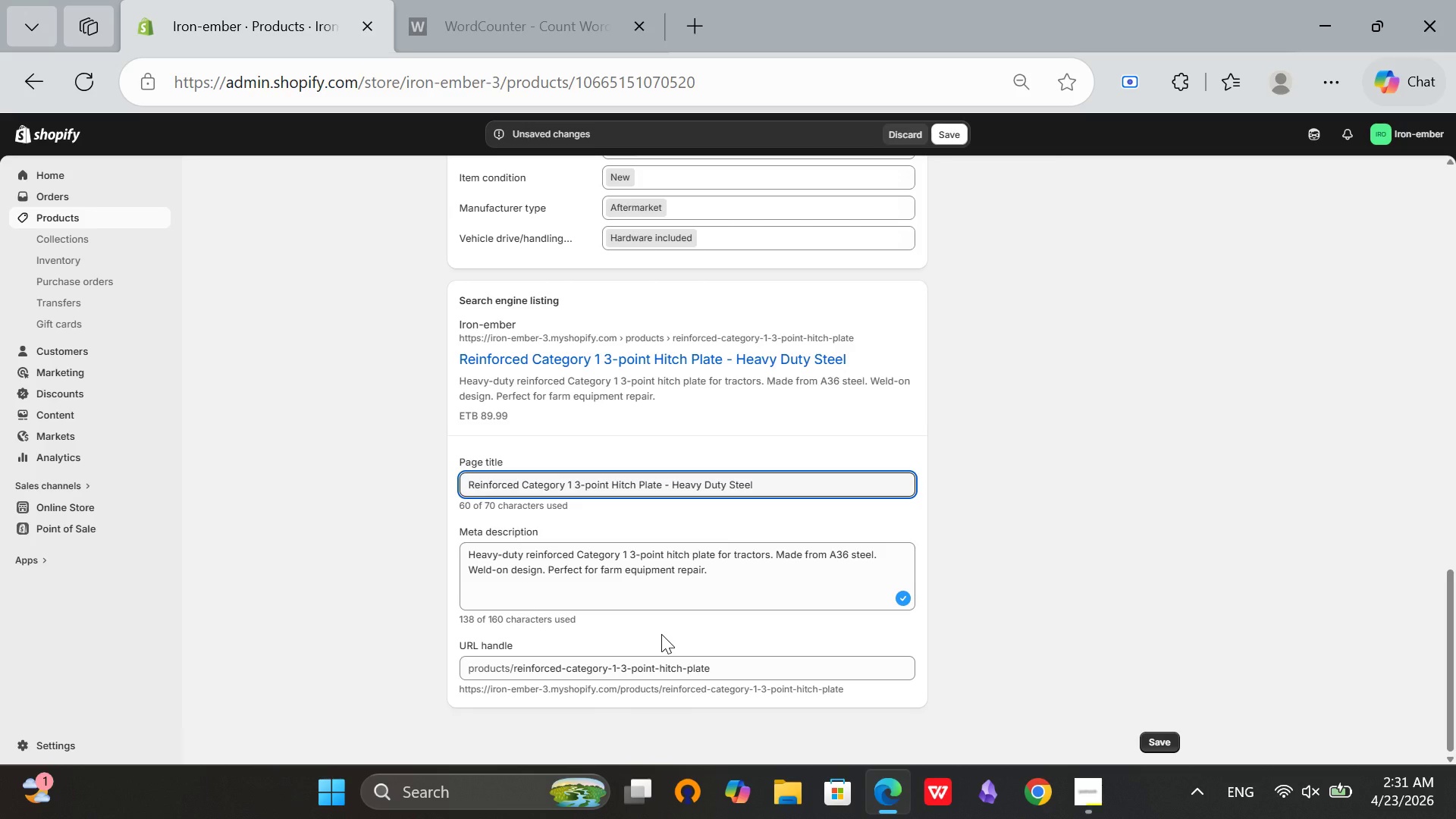 
scroll: coordinate [565, 469], scroll_direction: up, amount: 9.0
 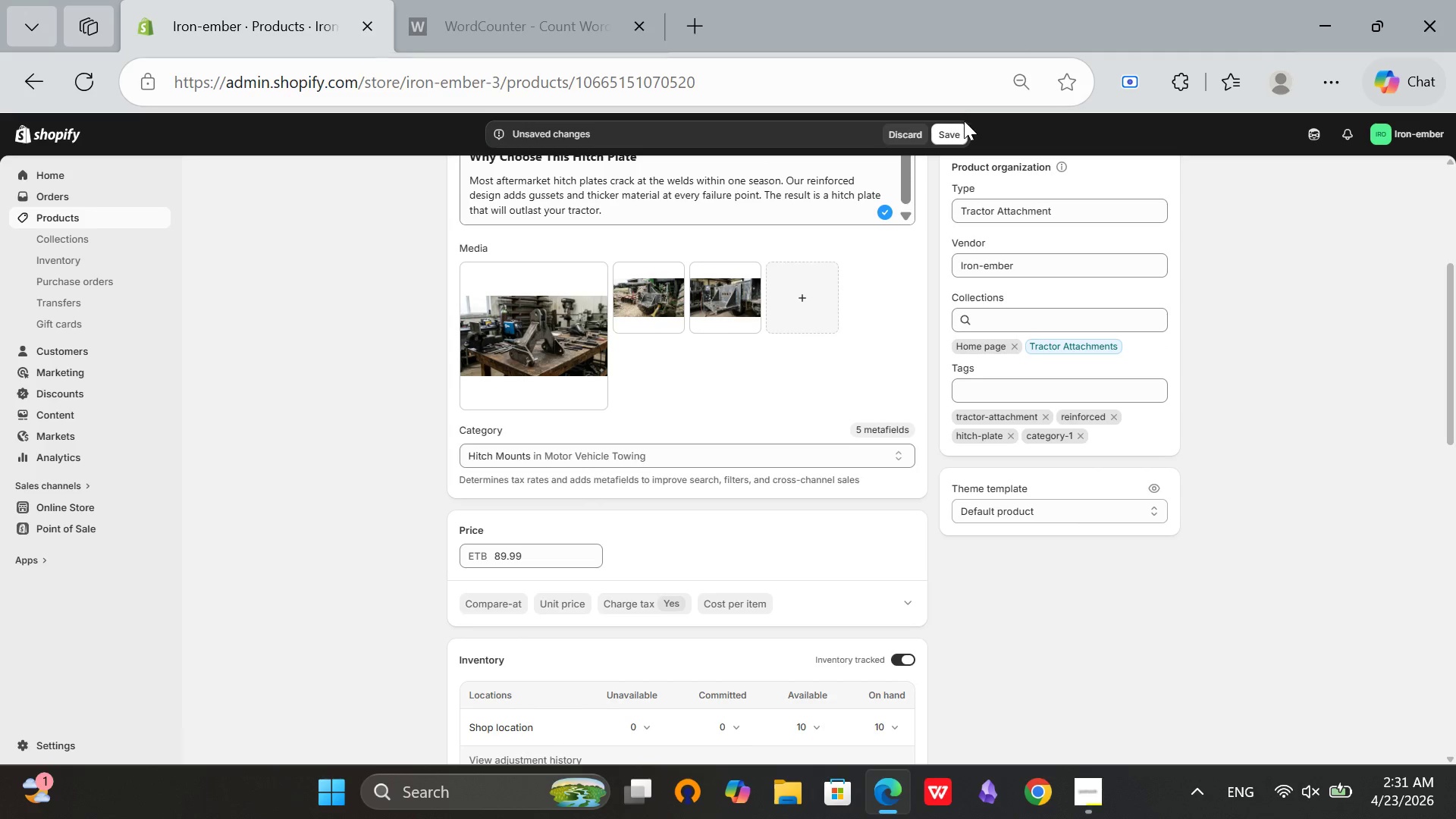 
left_click([956, 127])
 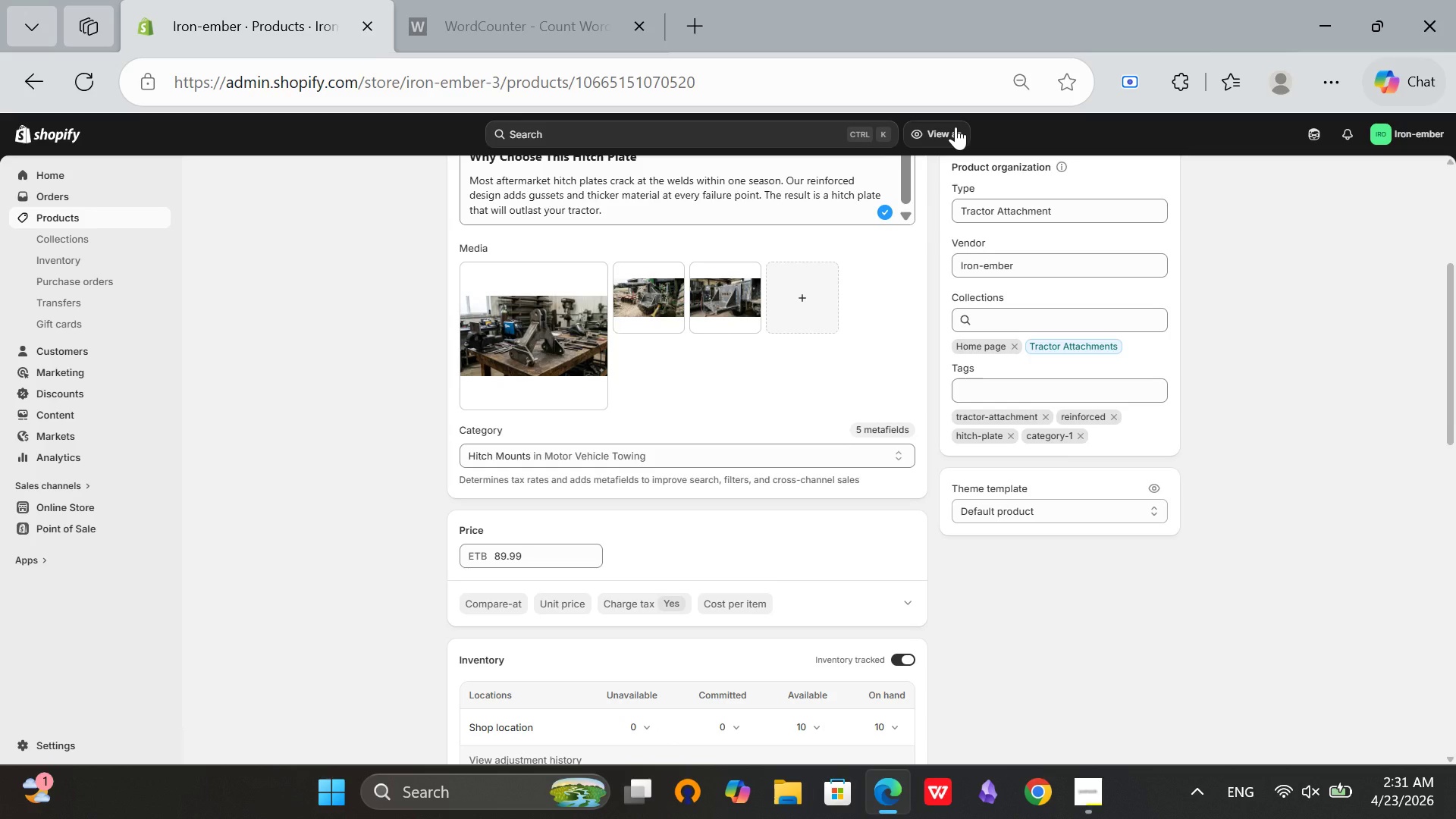 
wait(14.8)
 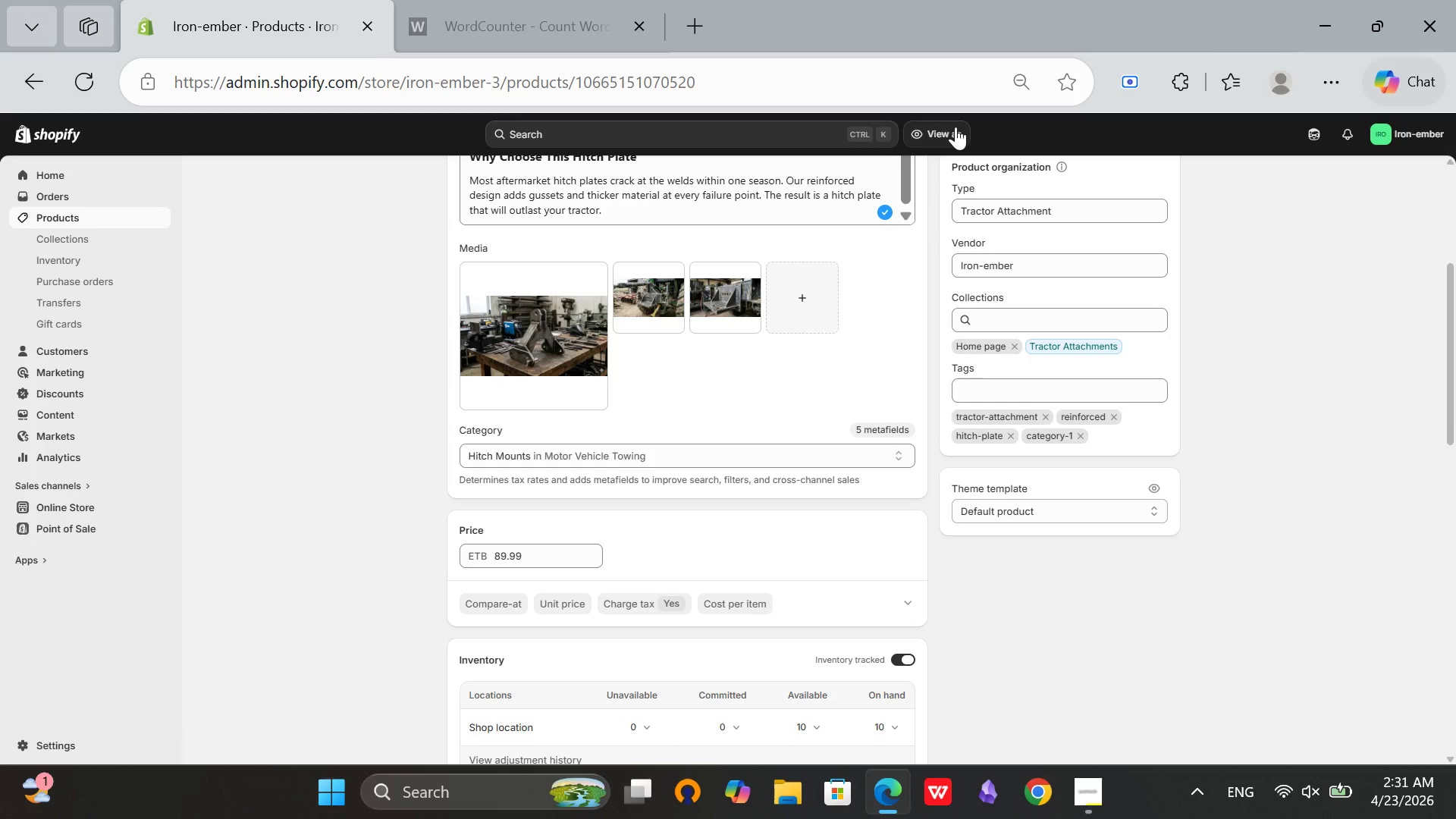 
scroll: coordinate [882, 287], scroll_direction: up, amount: 16.0
 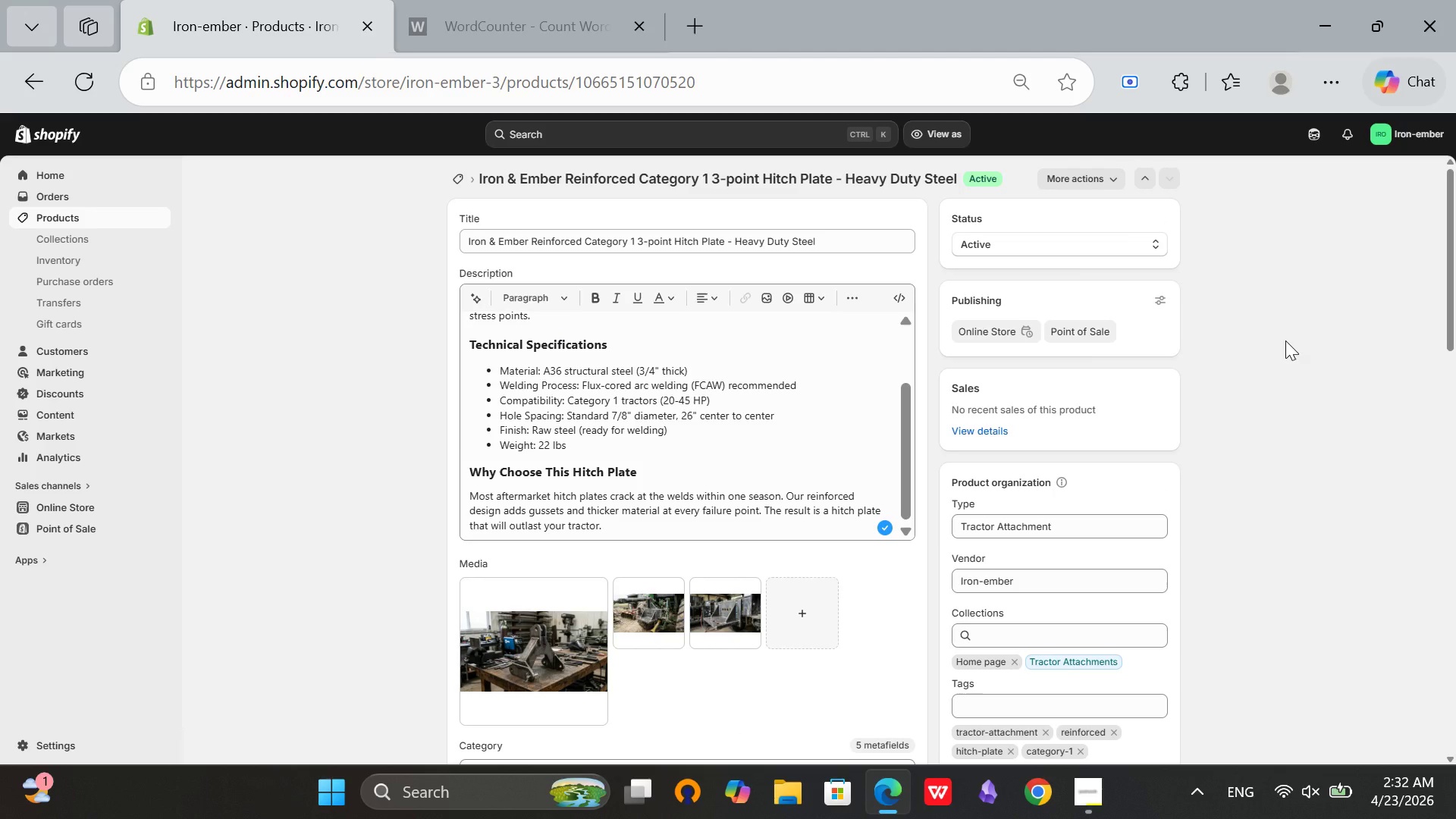 
scroll: coordinate [1252, 350], scroll_direction: down, amount: 3.0
 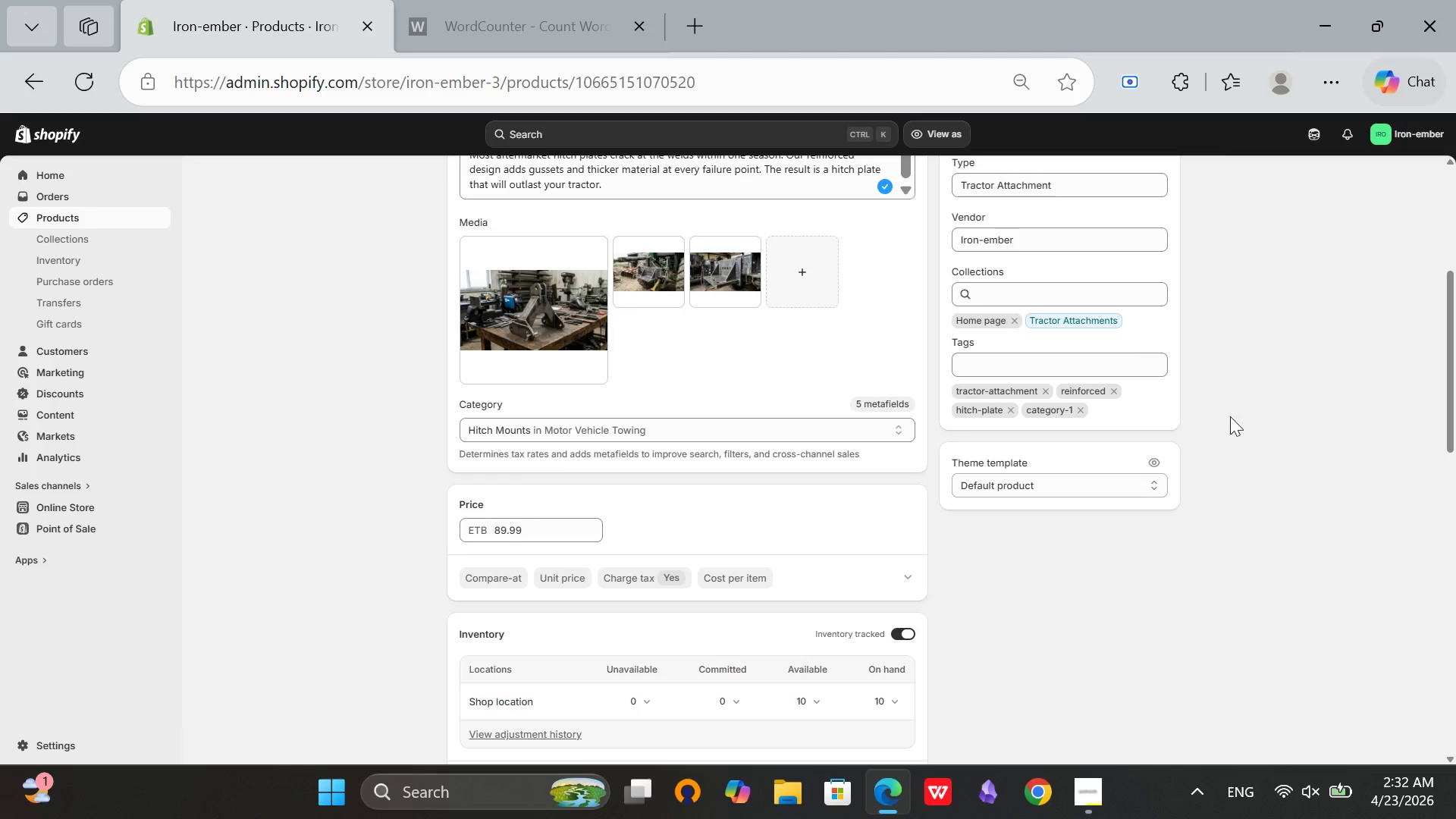 
wait(7.71)
 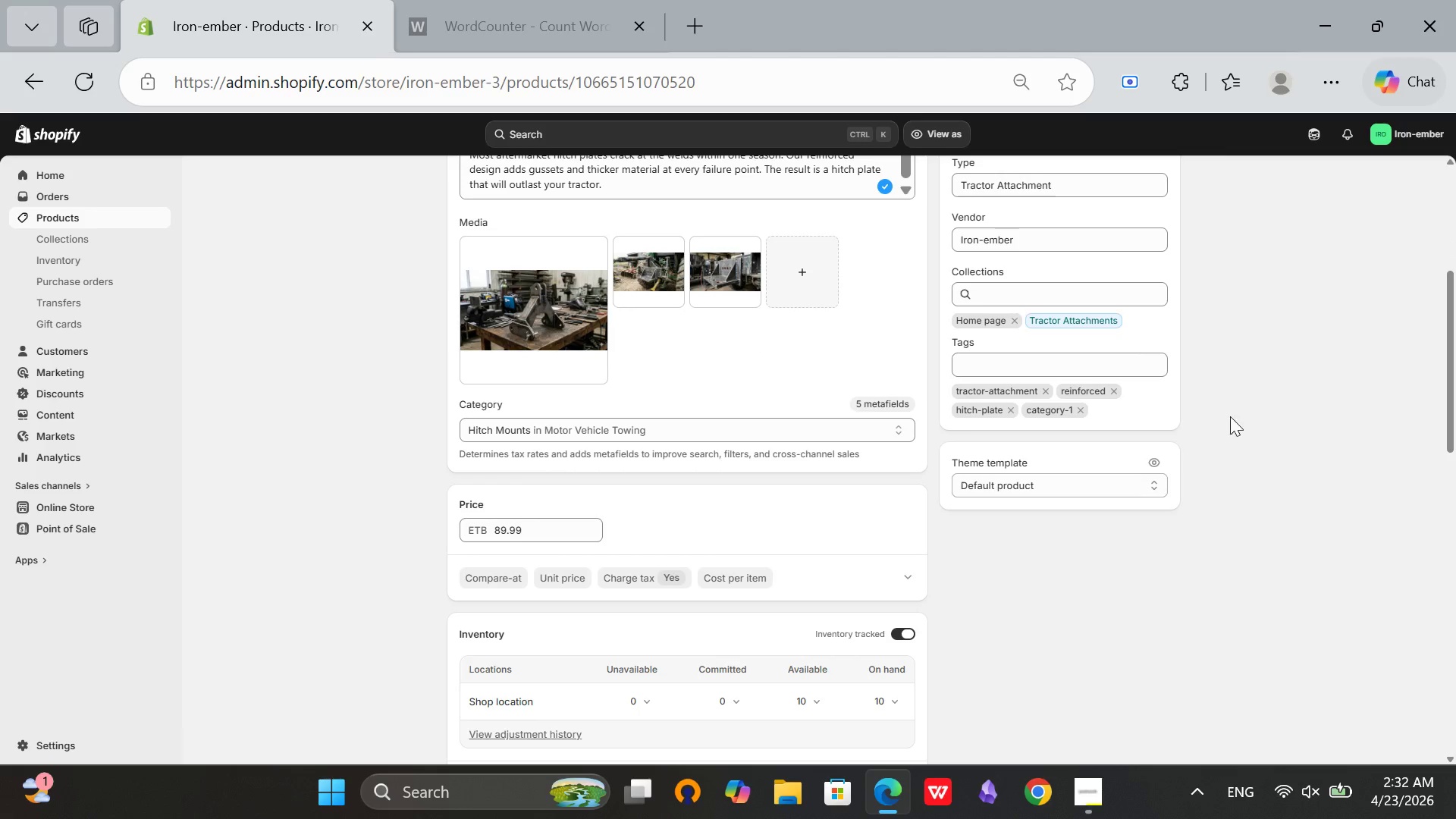 
scroll: coordinate [1181, 472], scroll_direction: down, amount: 13.0
 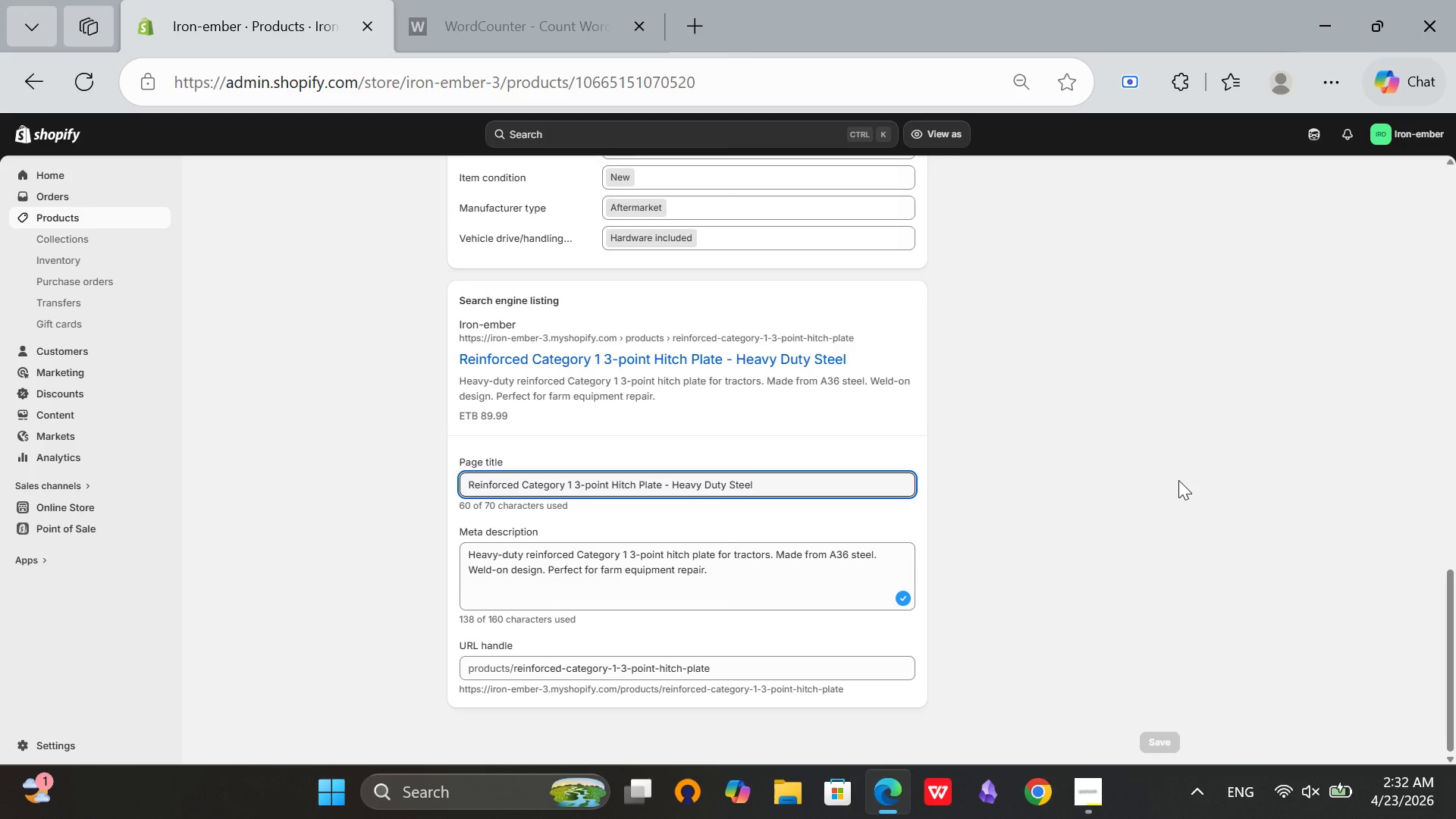 
wait(7.39)
 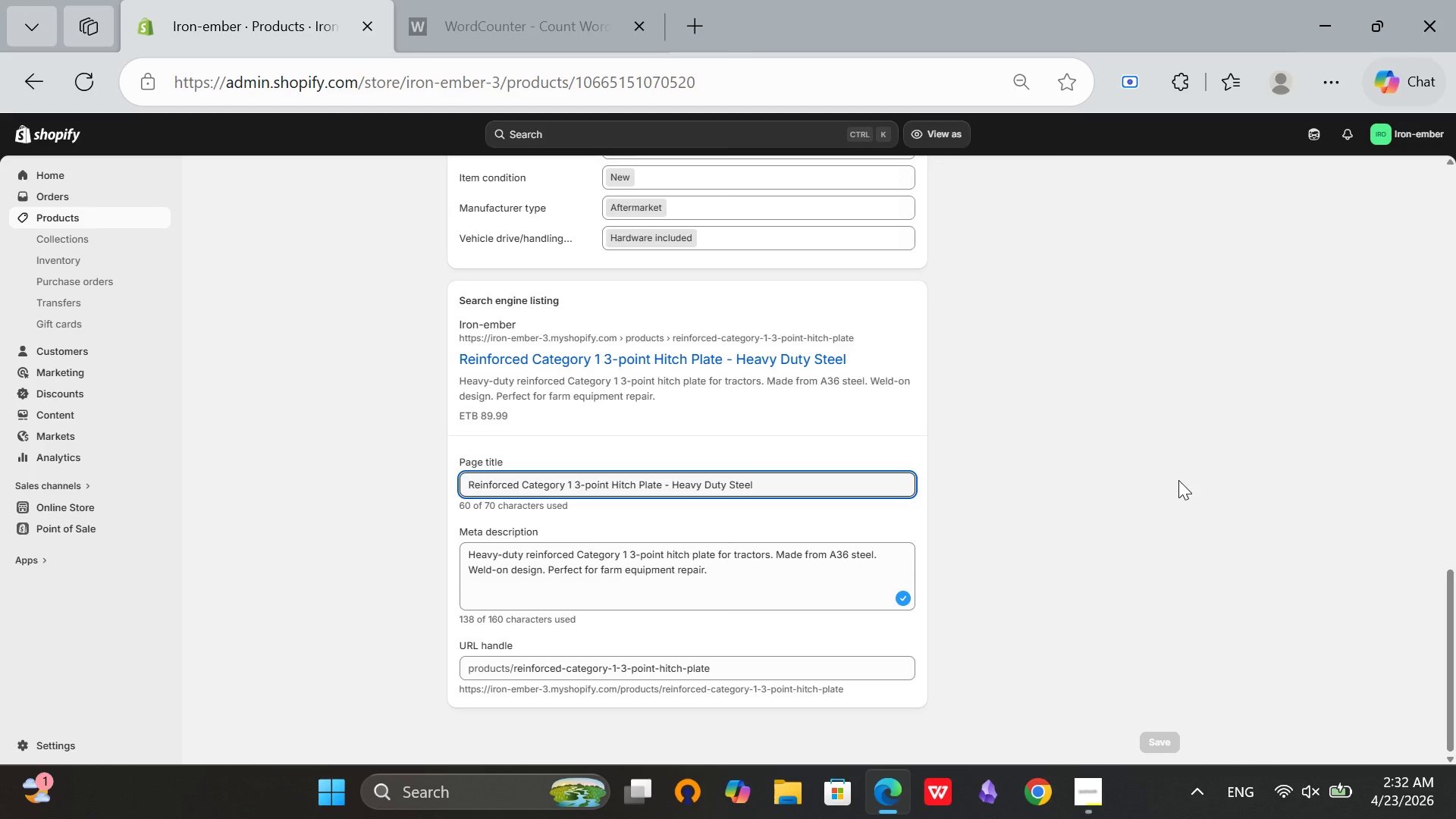 
left_click([792, 484])
 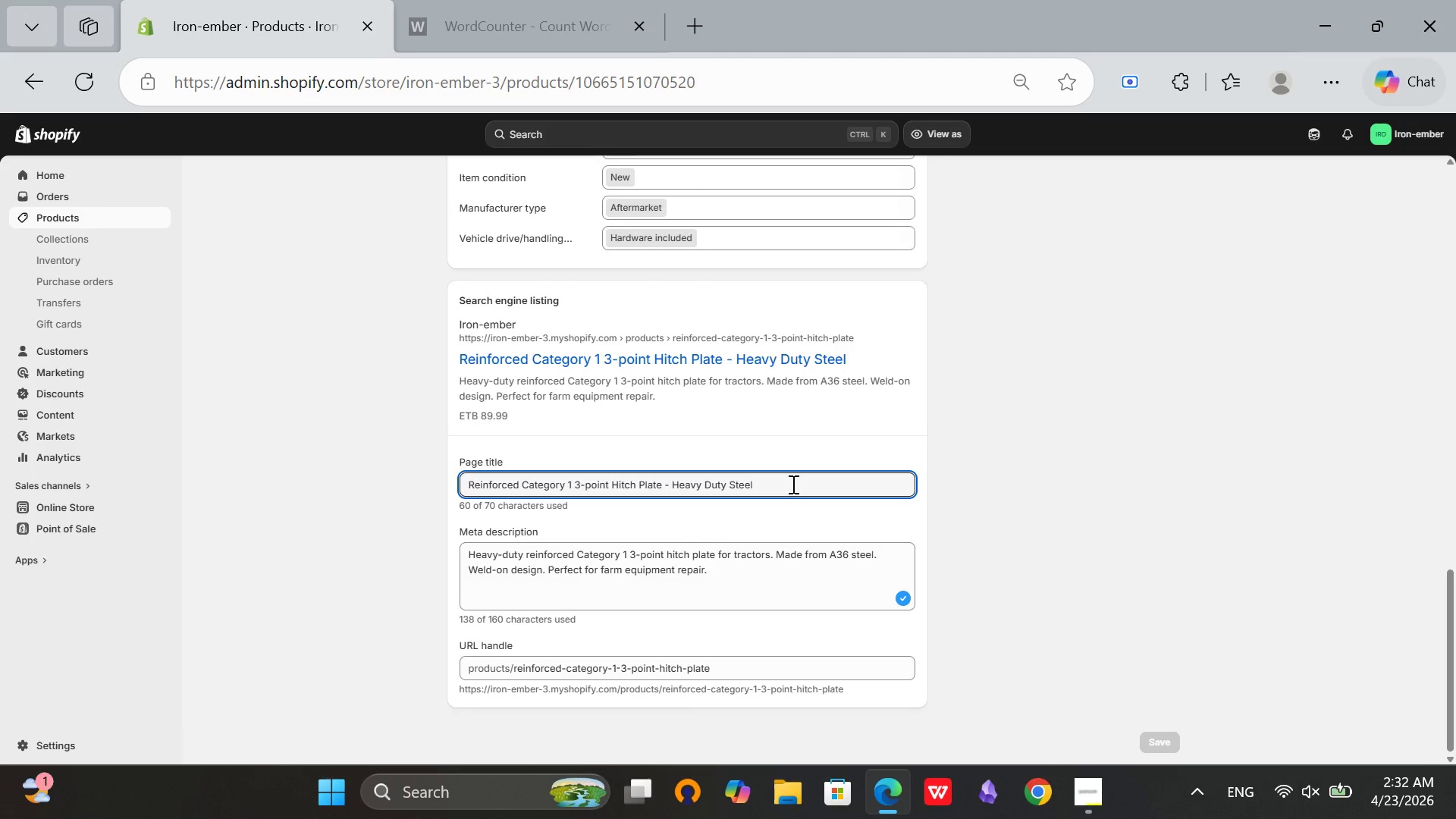 
key(Backspace)
 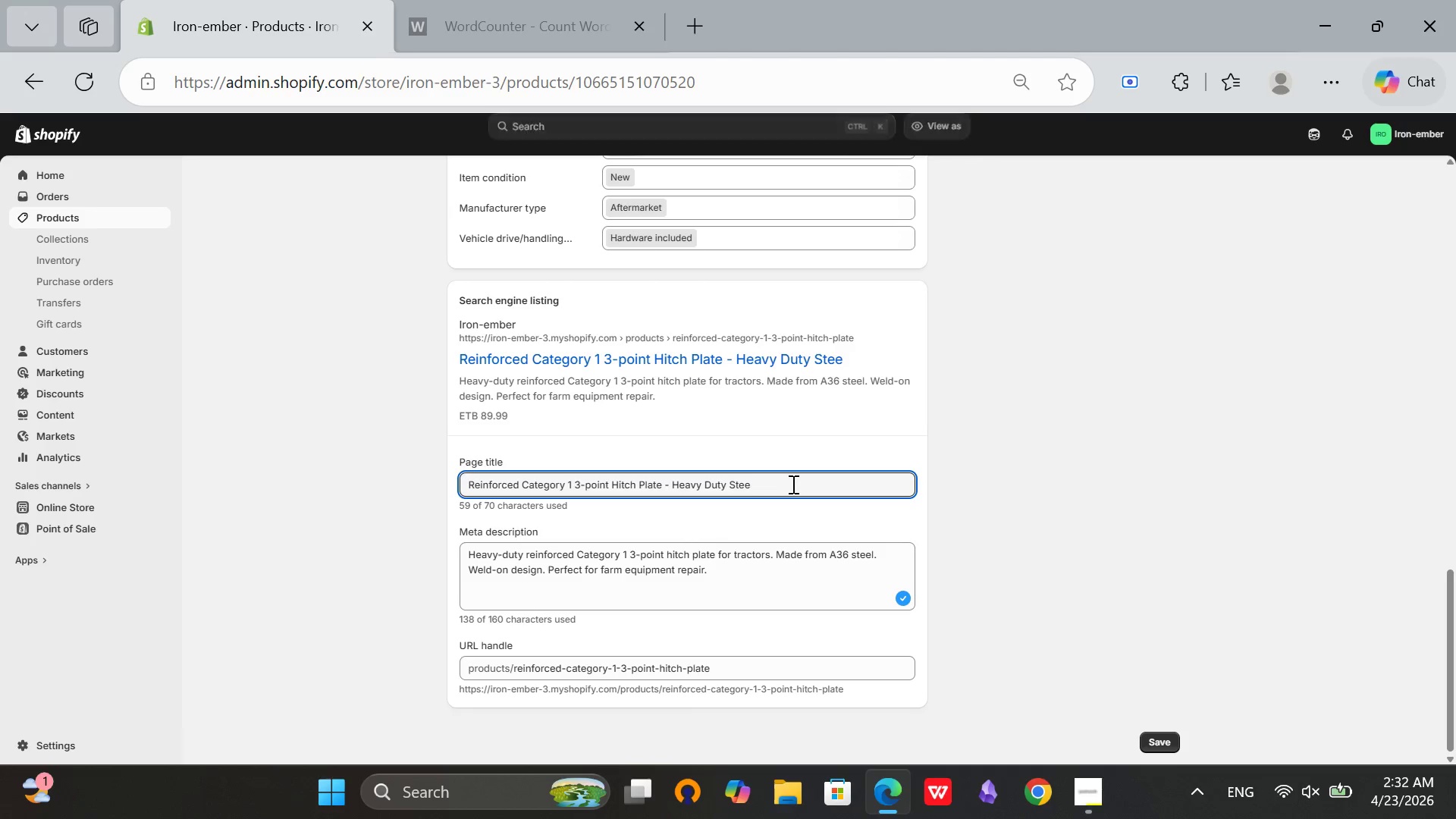 
key(Backspace)
 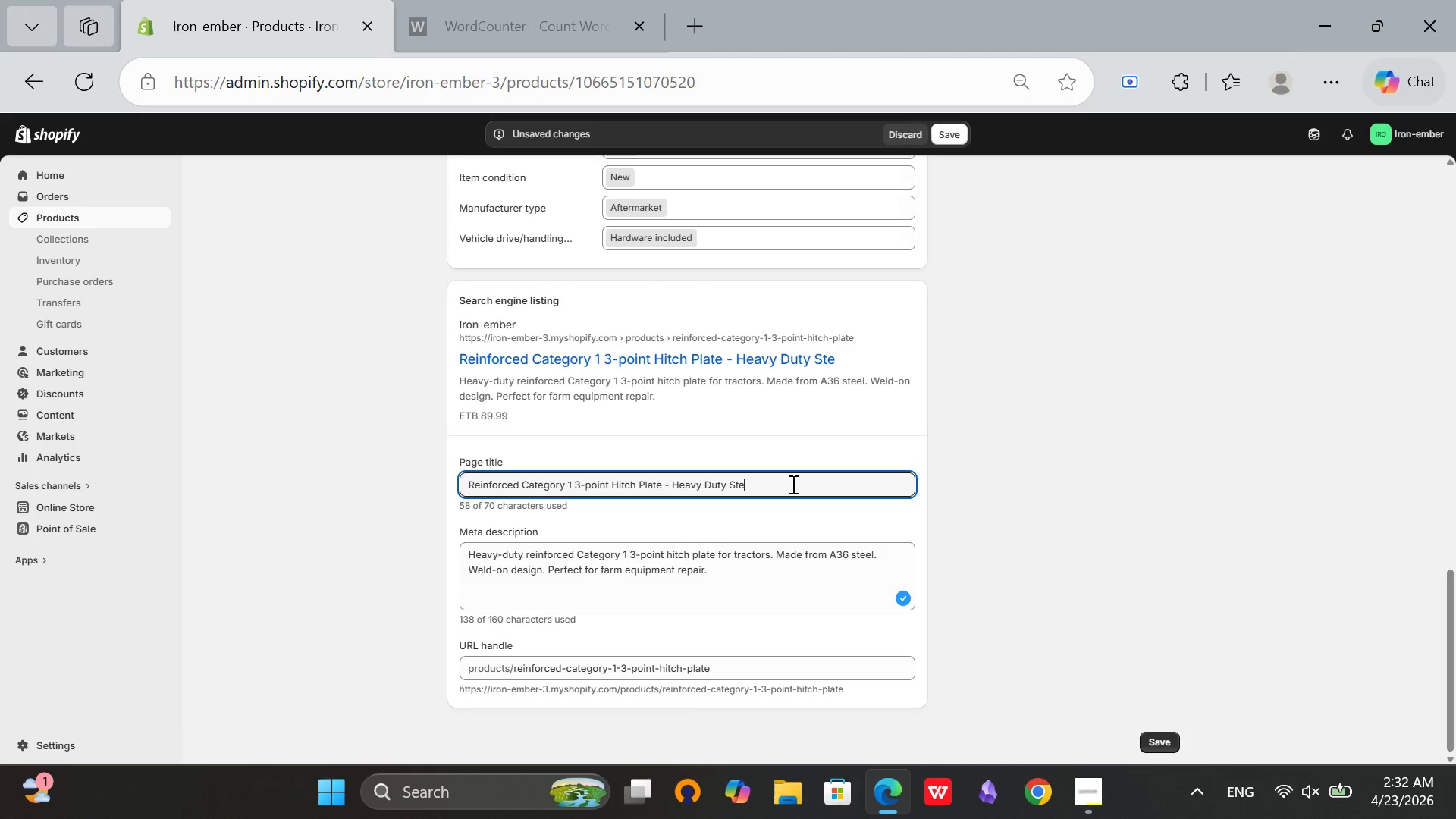 
key(Backspace)
 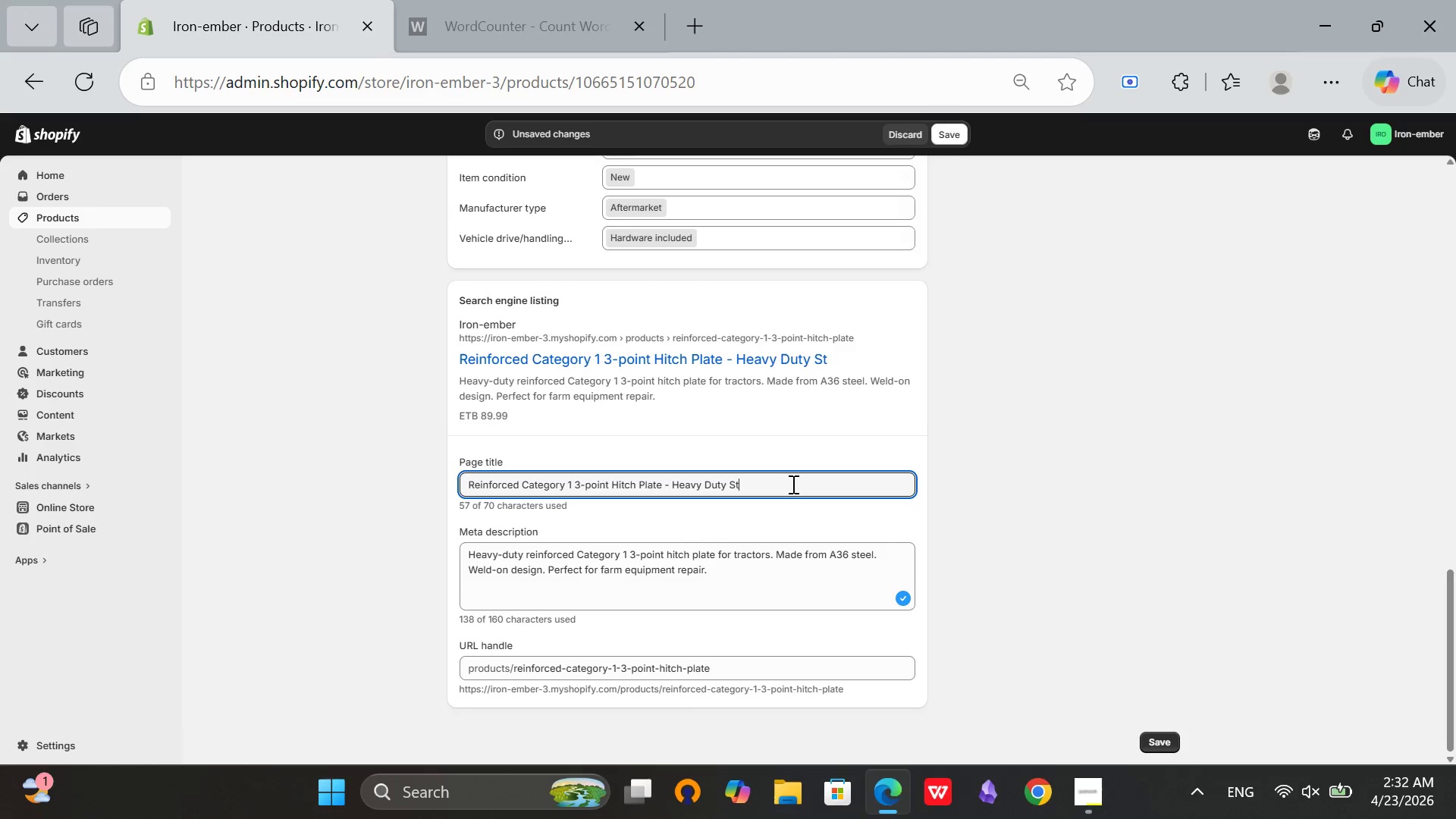 
key(Backspace)
 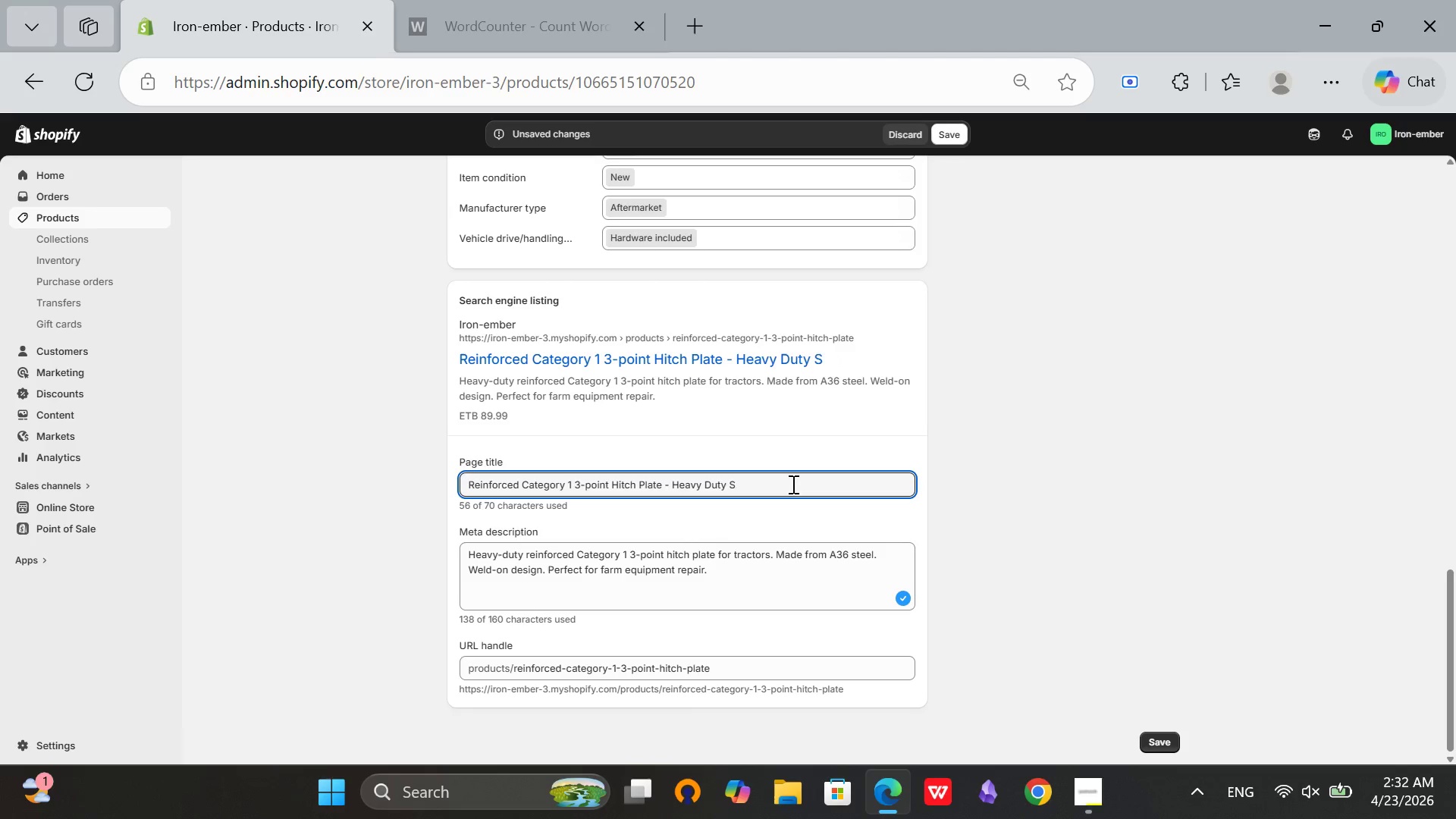 
key(Backspace)
 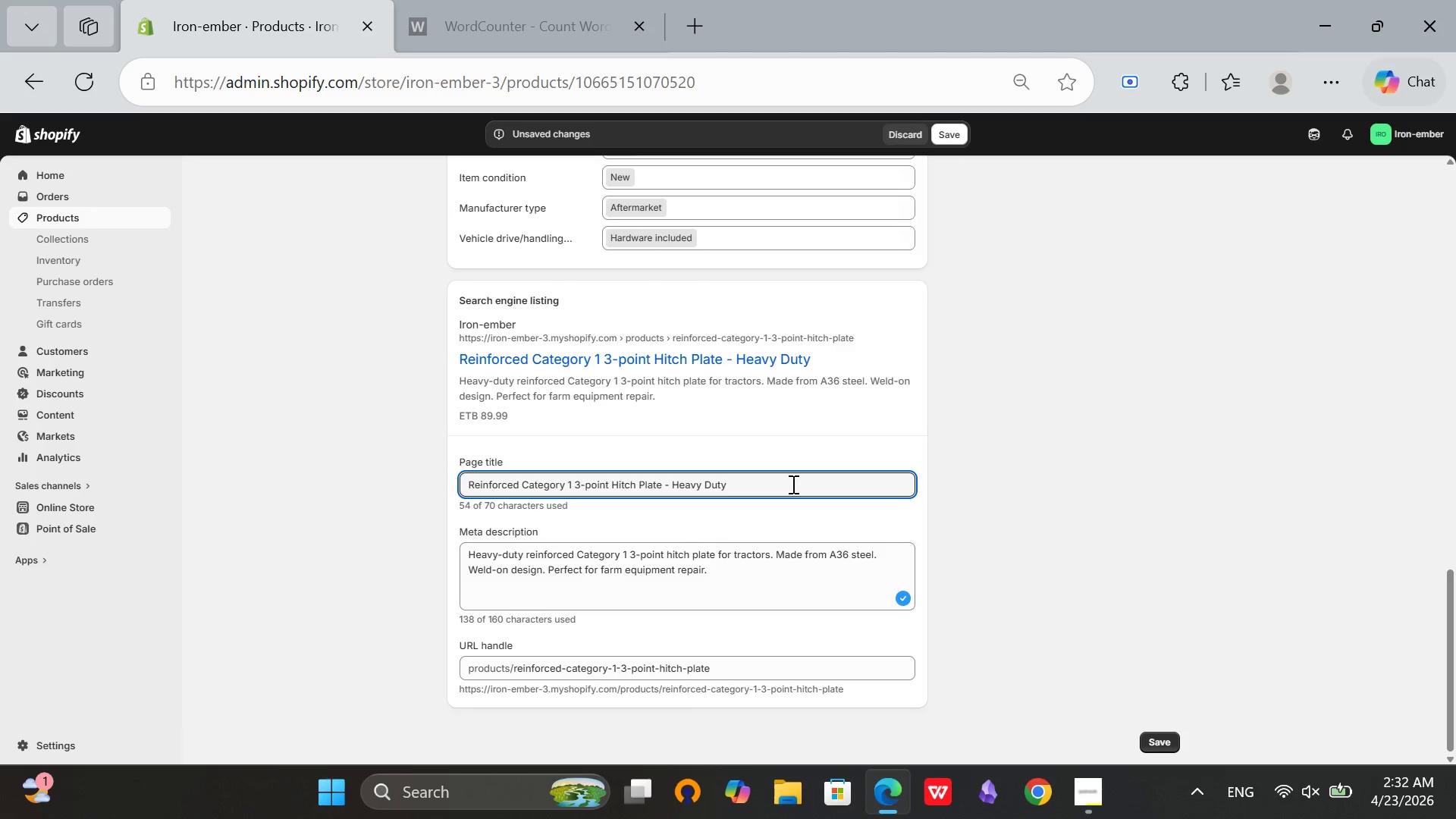 
key(Backspace)
 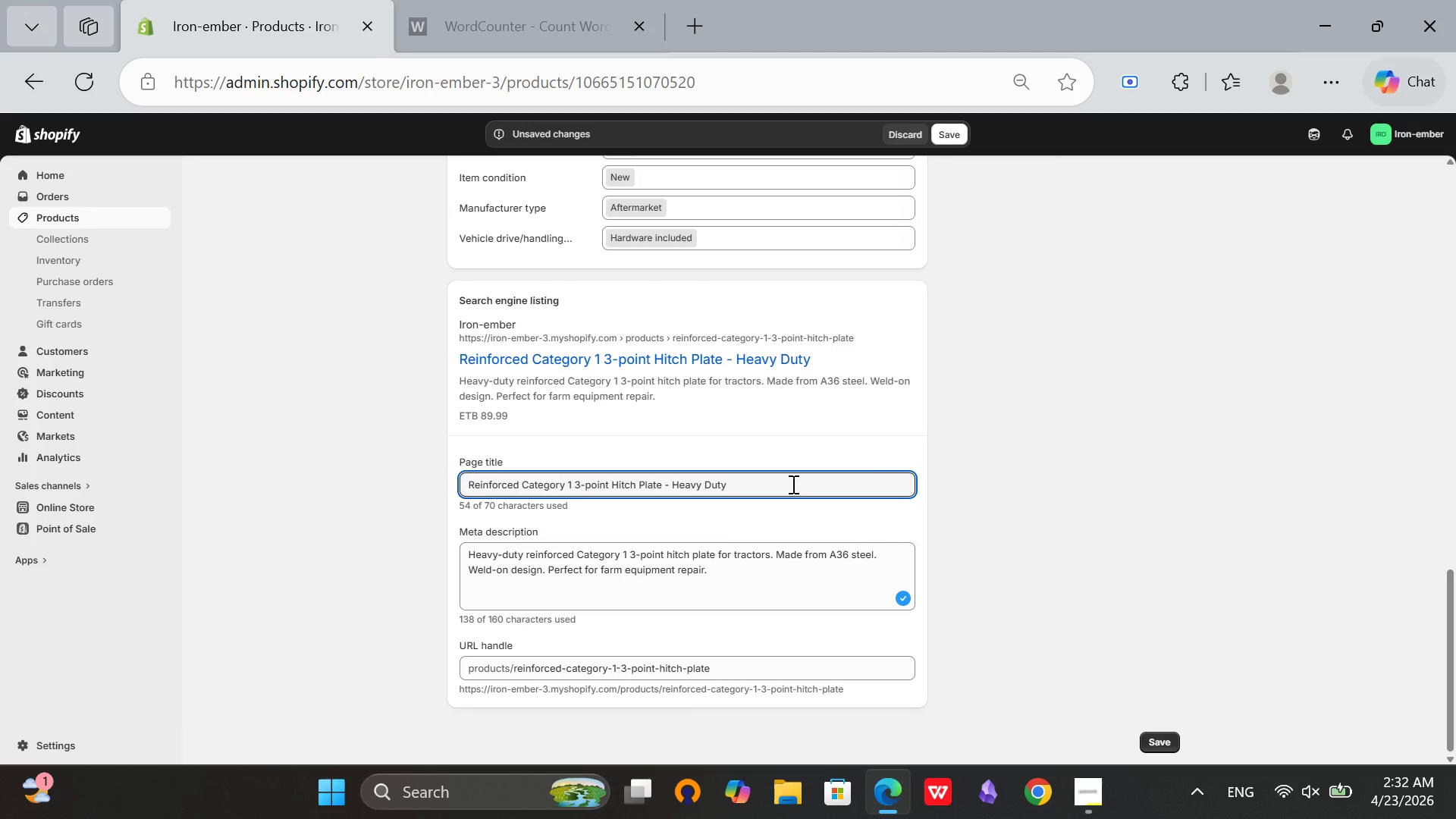 
wait(24.73)
 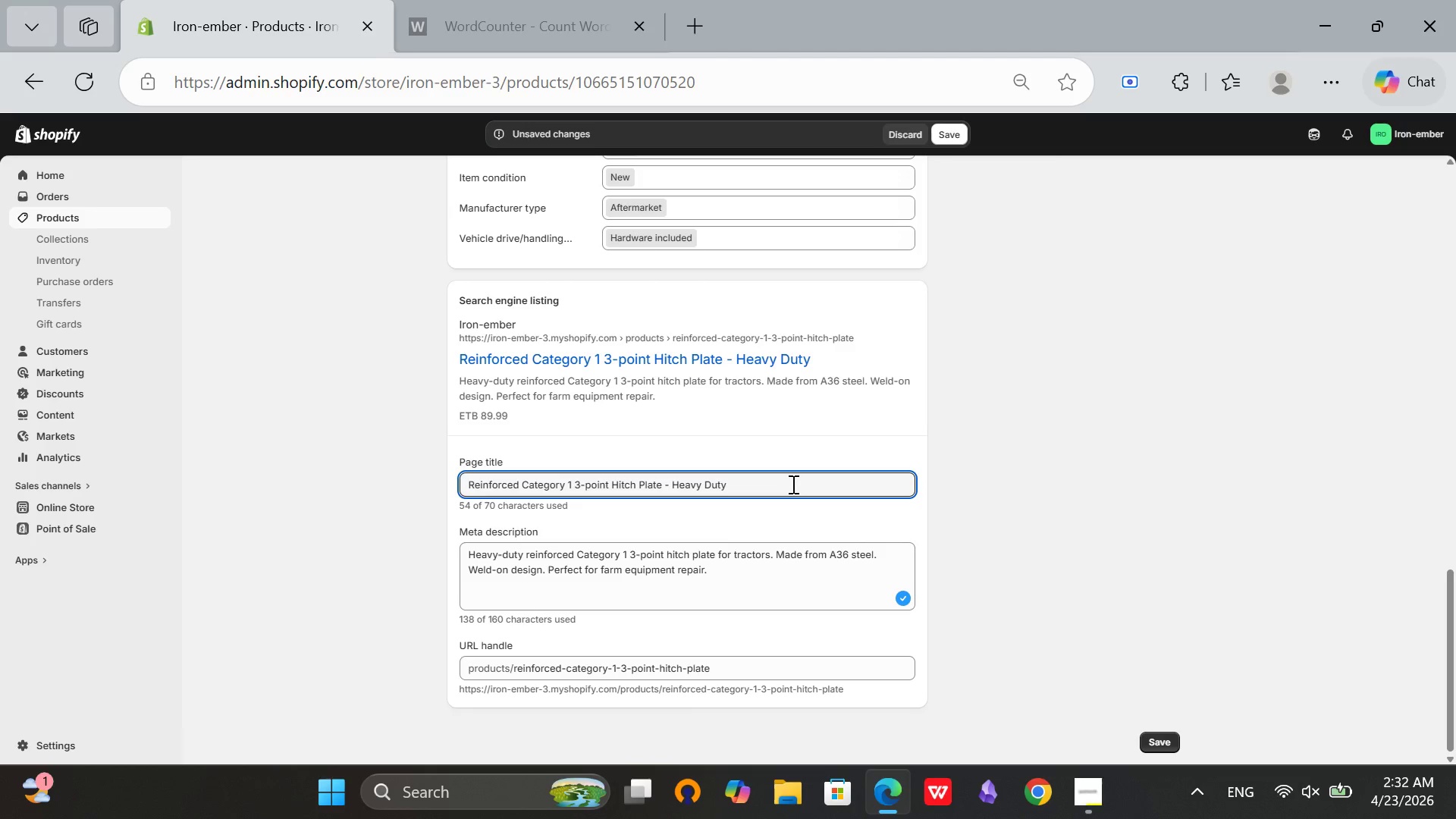 
scroll: coordinate [613, 590], scroll_direction: up, amount: 12.0
 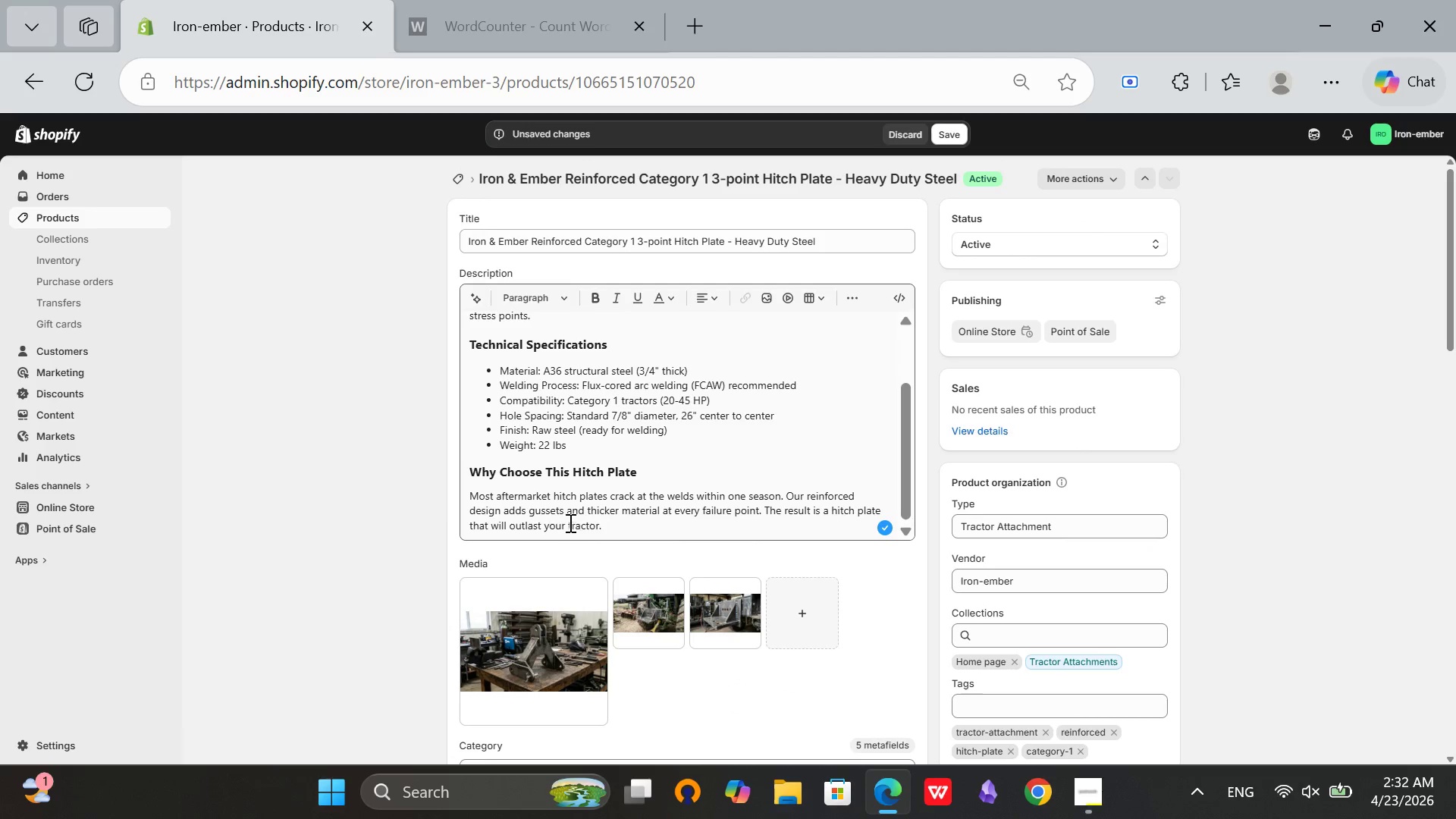 
left_click([588, 428])
 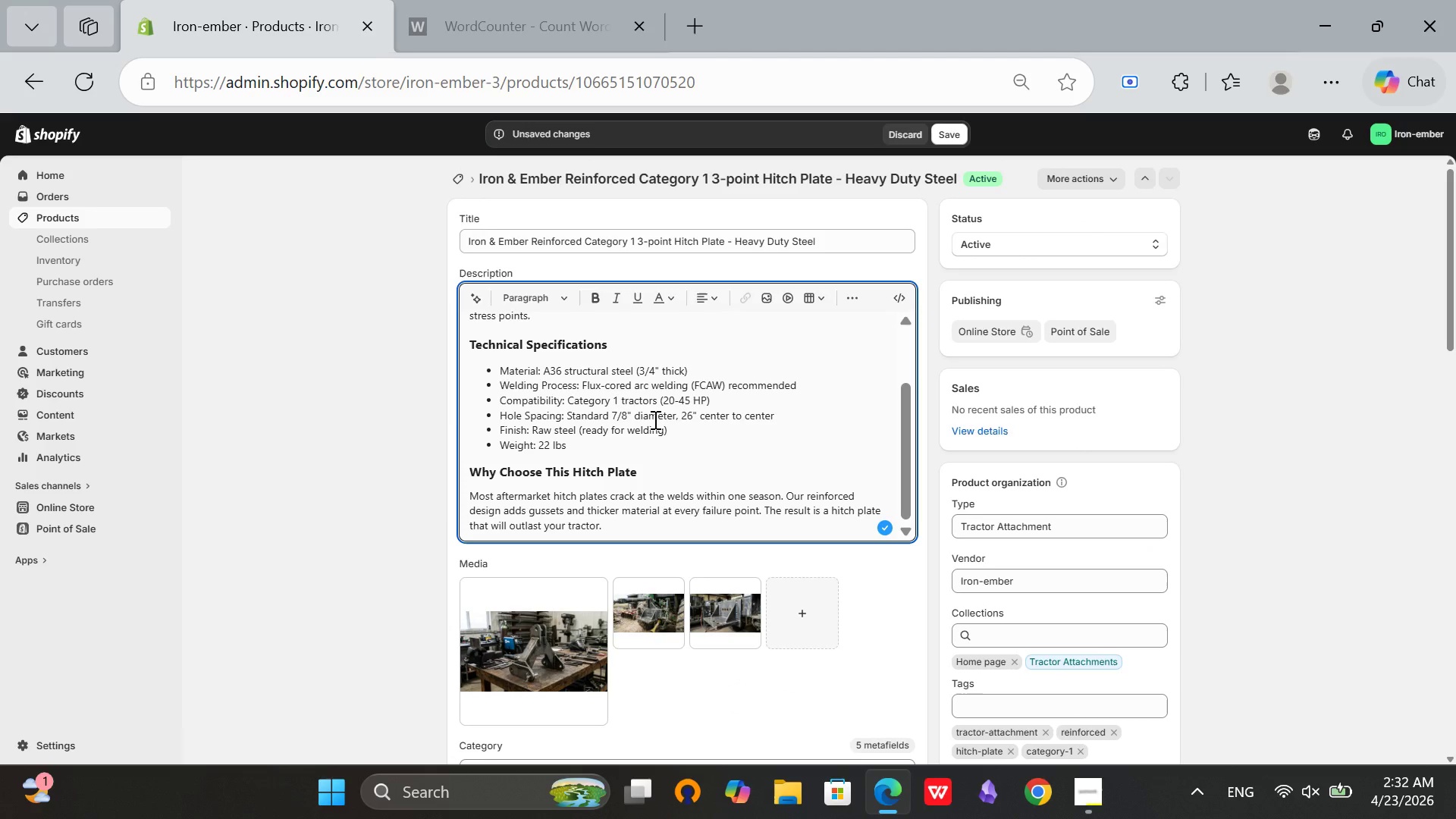 
key(Control+A)
 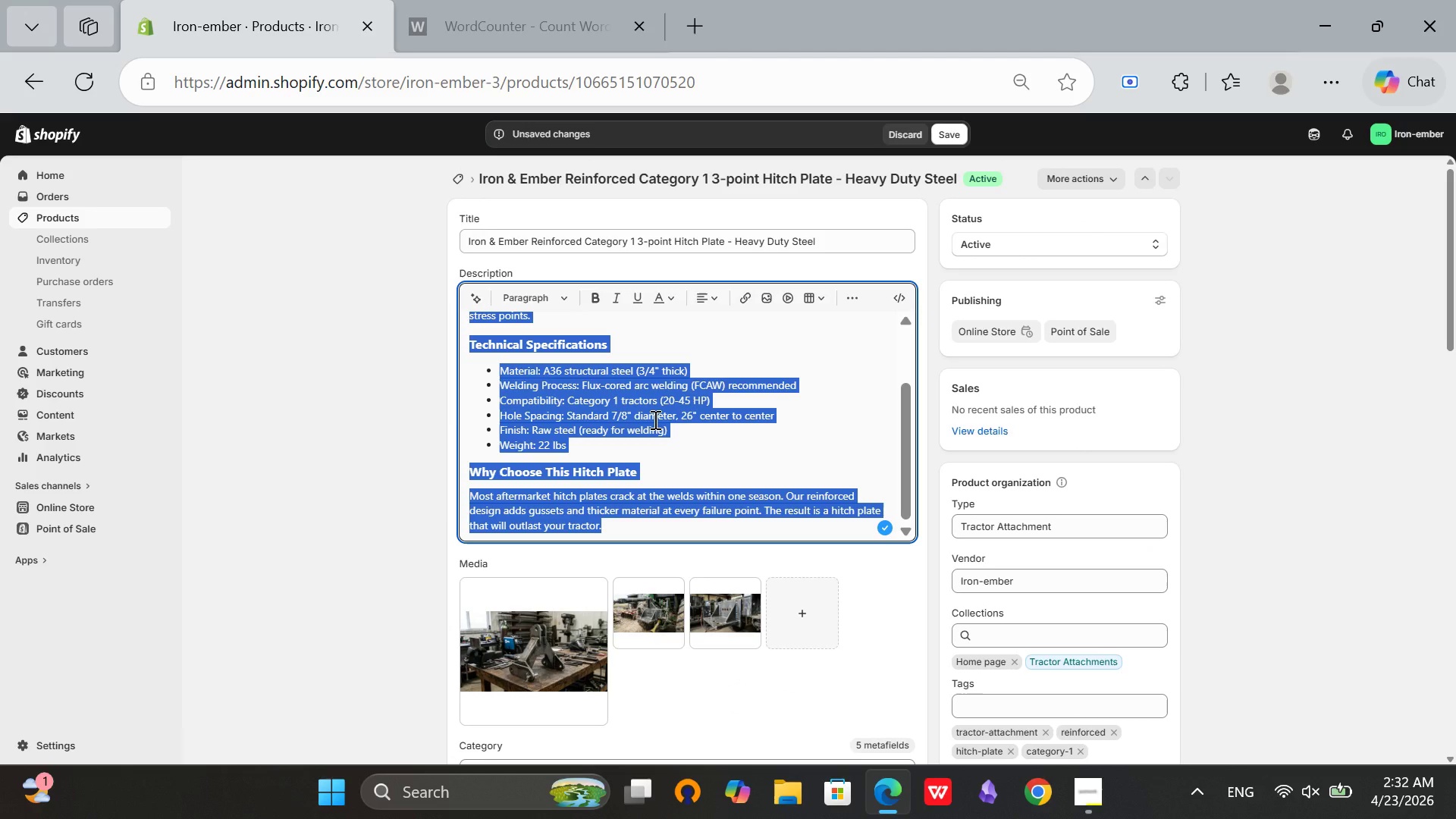 
key(Control+C)
 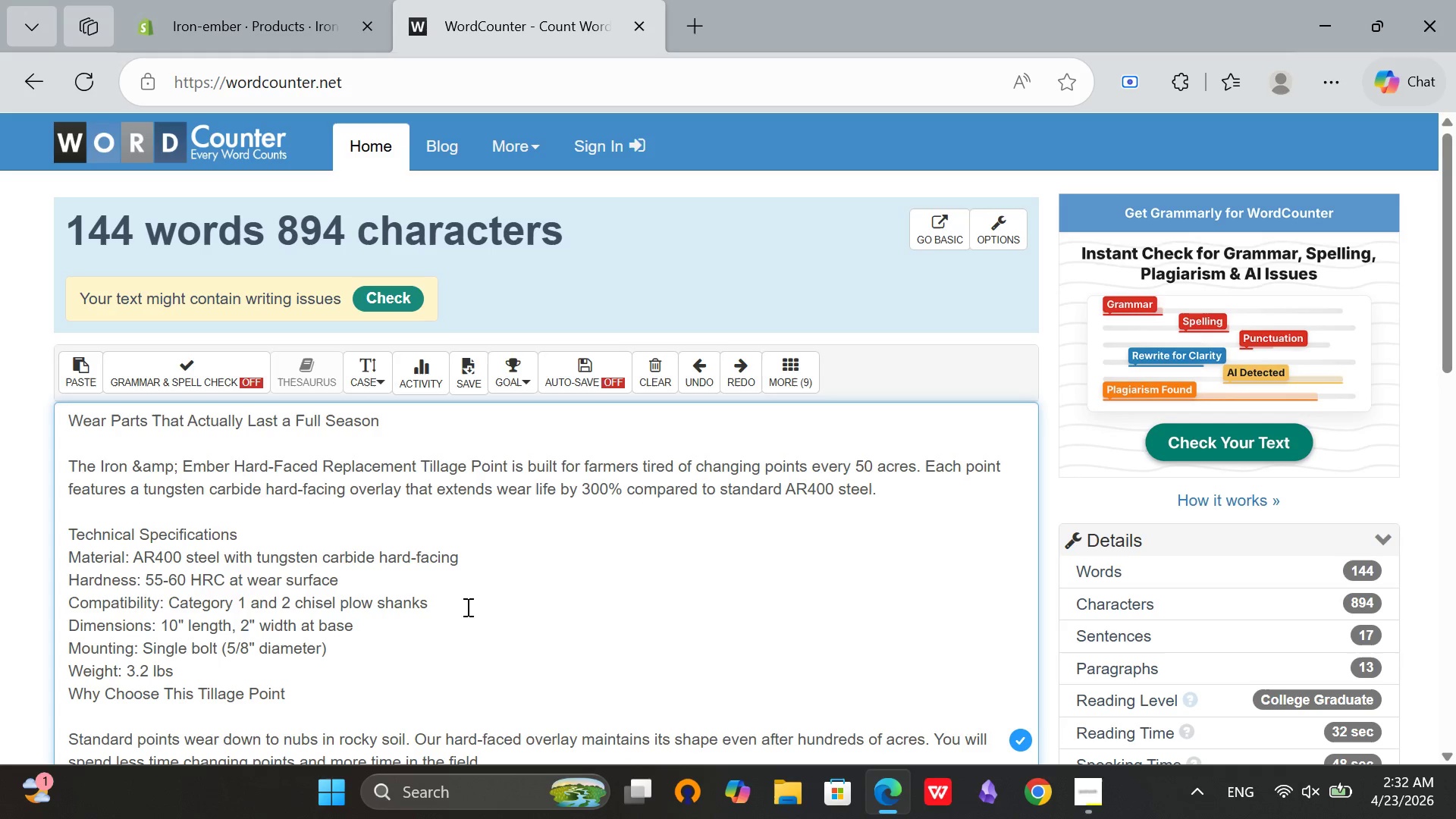 
double_click([465, 607])
 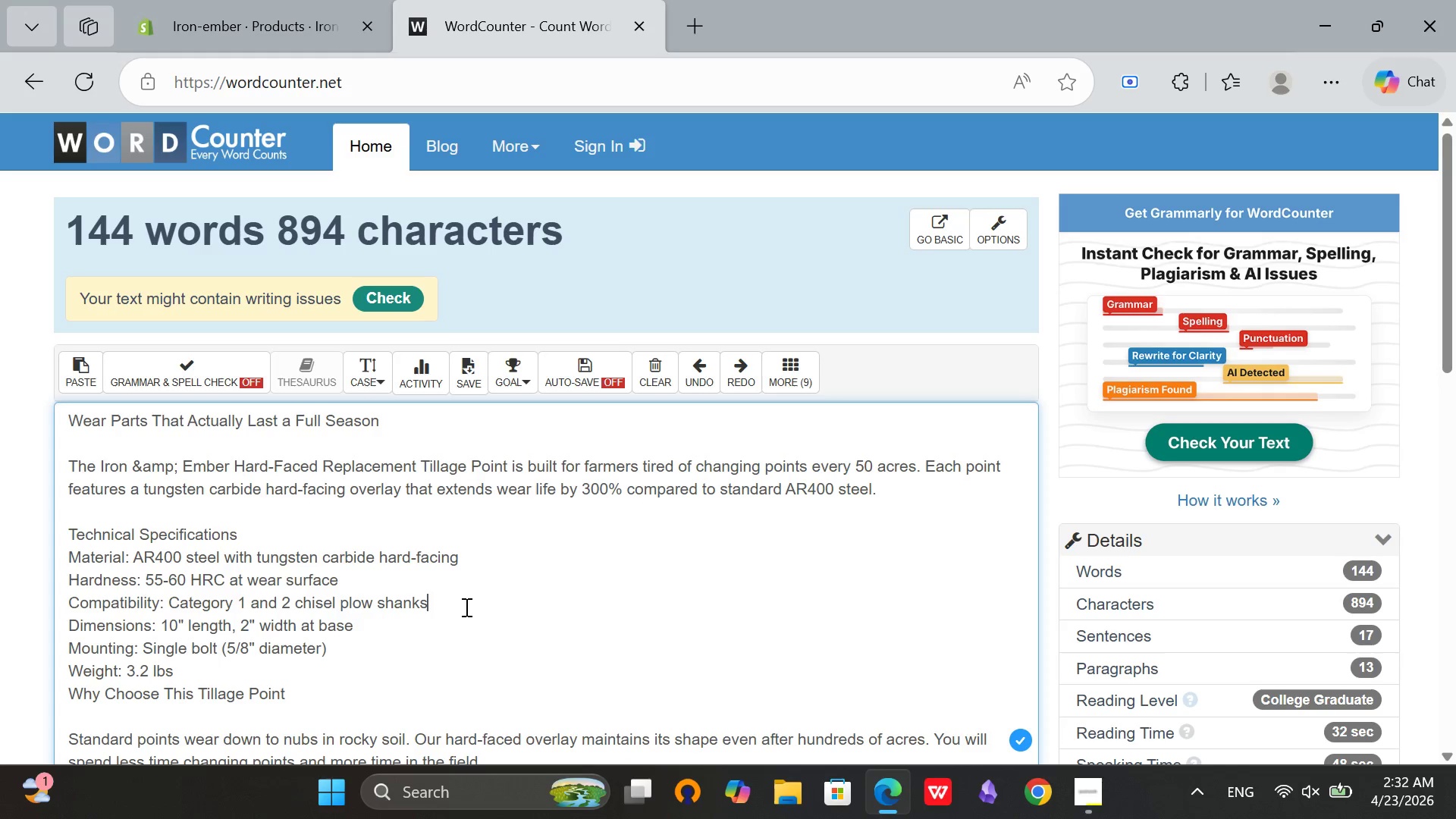 
key(Control+A)
 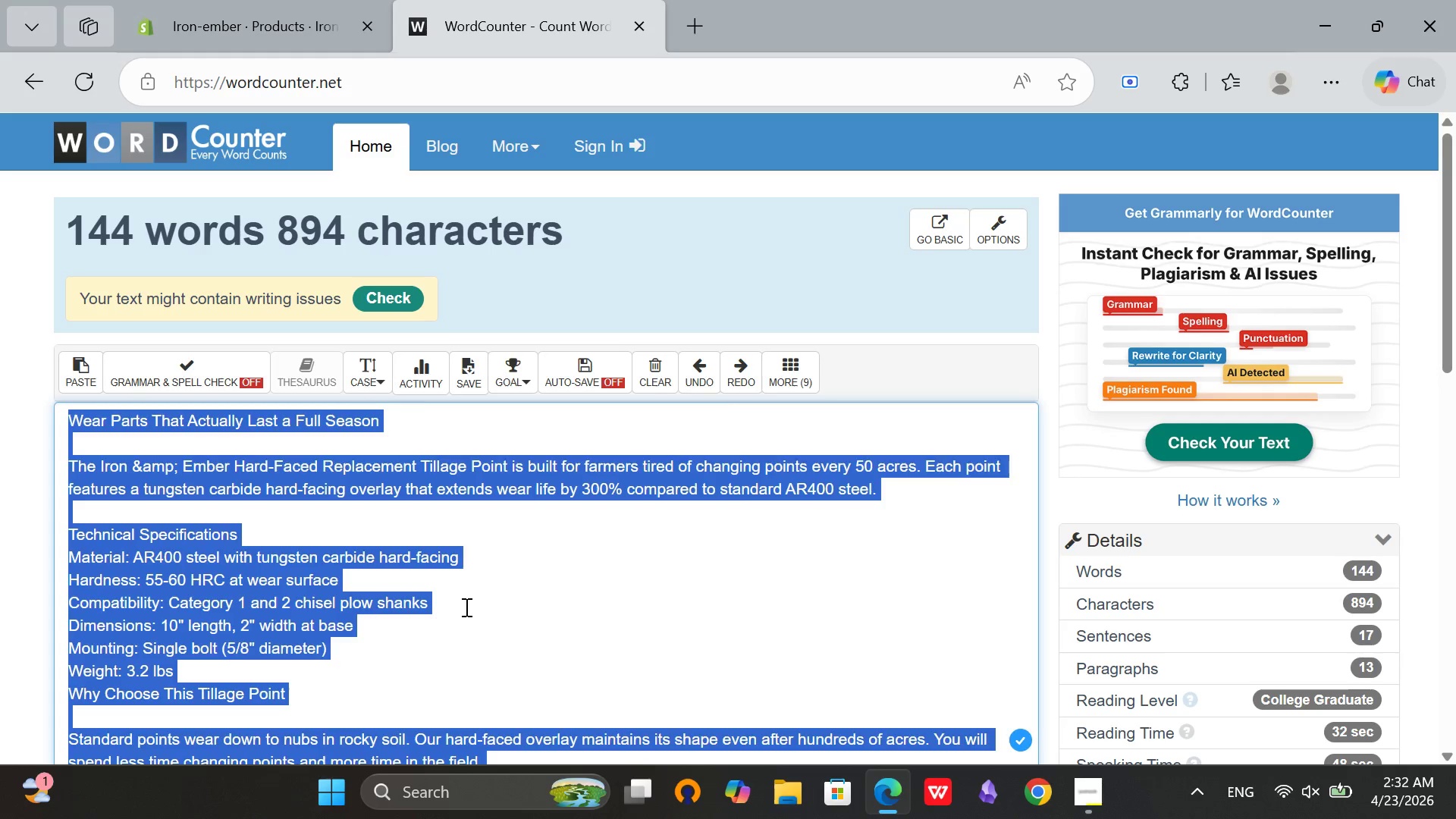 
key(Backspace)
 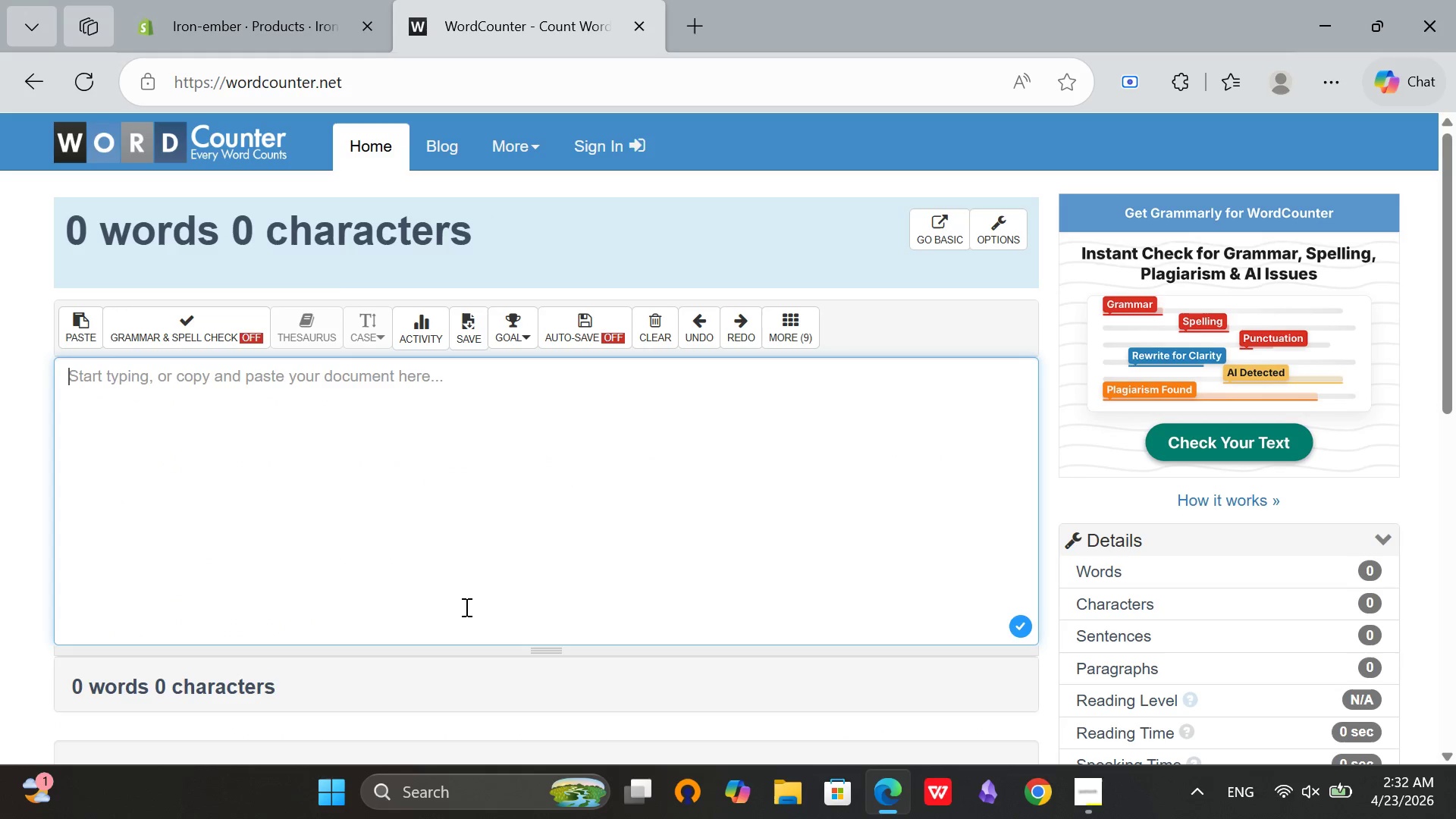 
key(Control+V)
 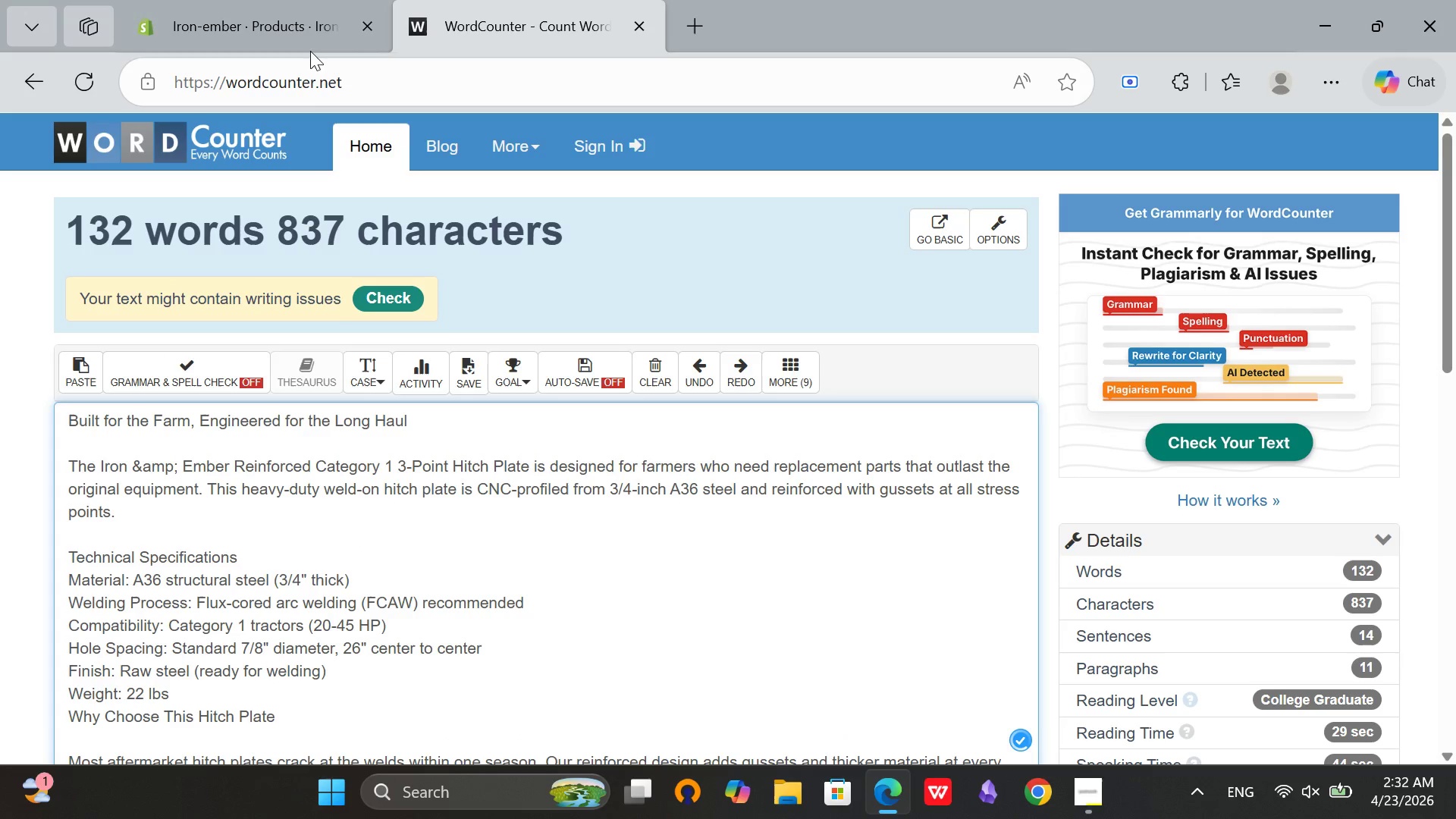 
left_click([281, 0])
 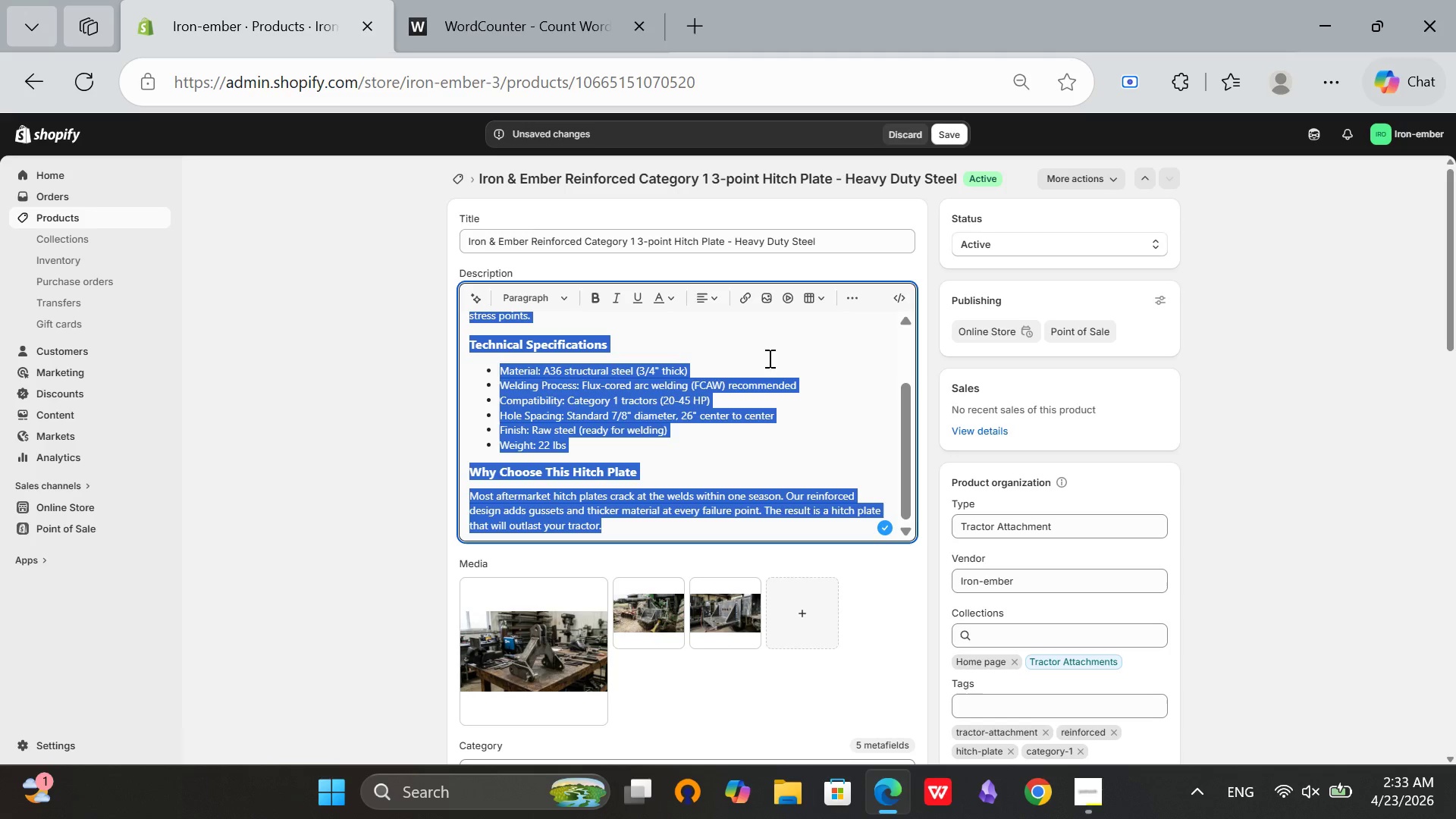 
left_click([791, 358])
 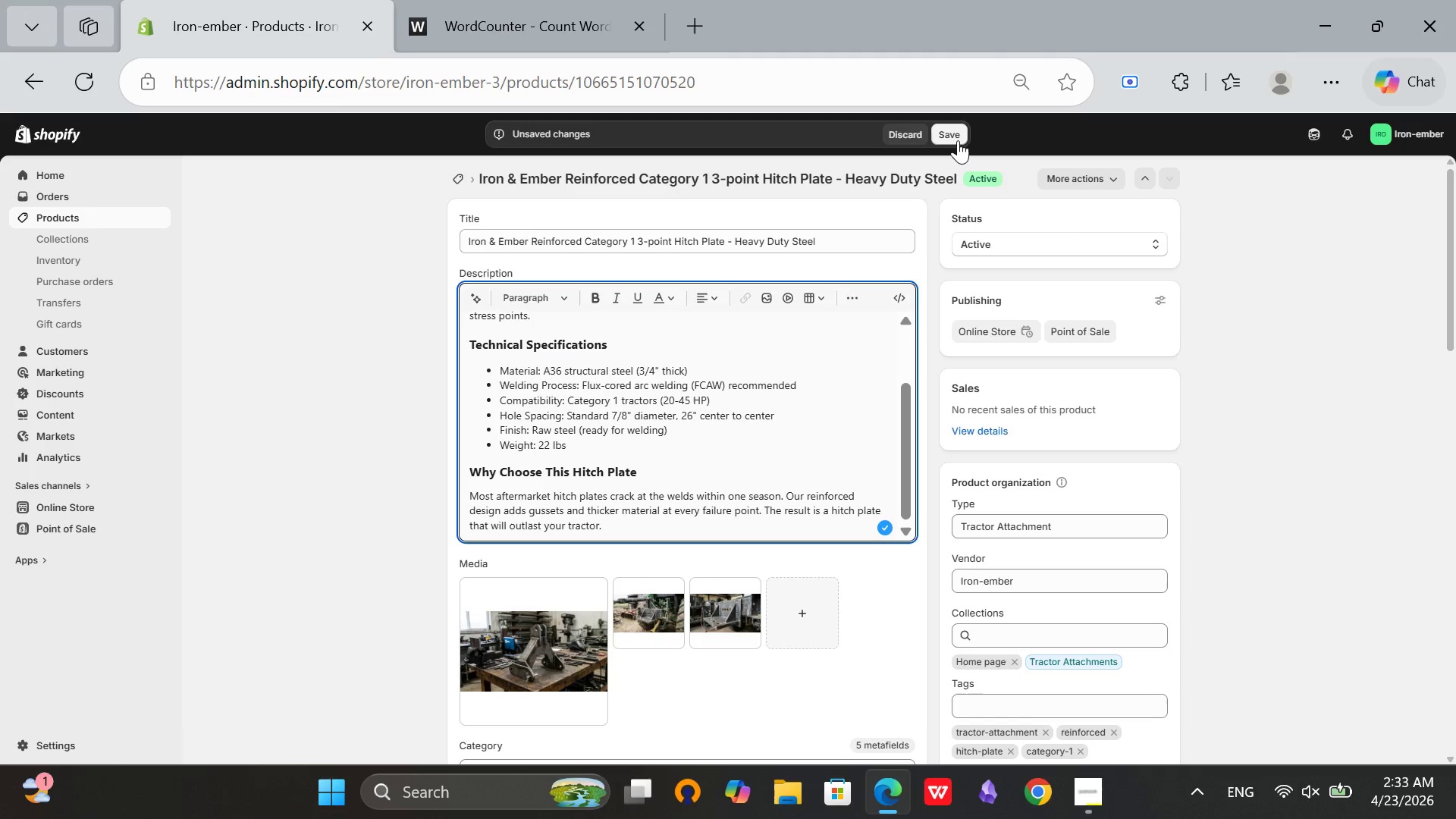 
left_click([958, 140])
 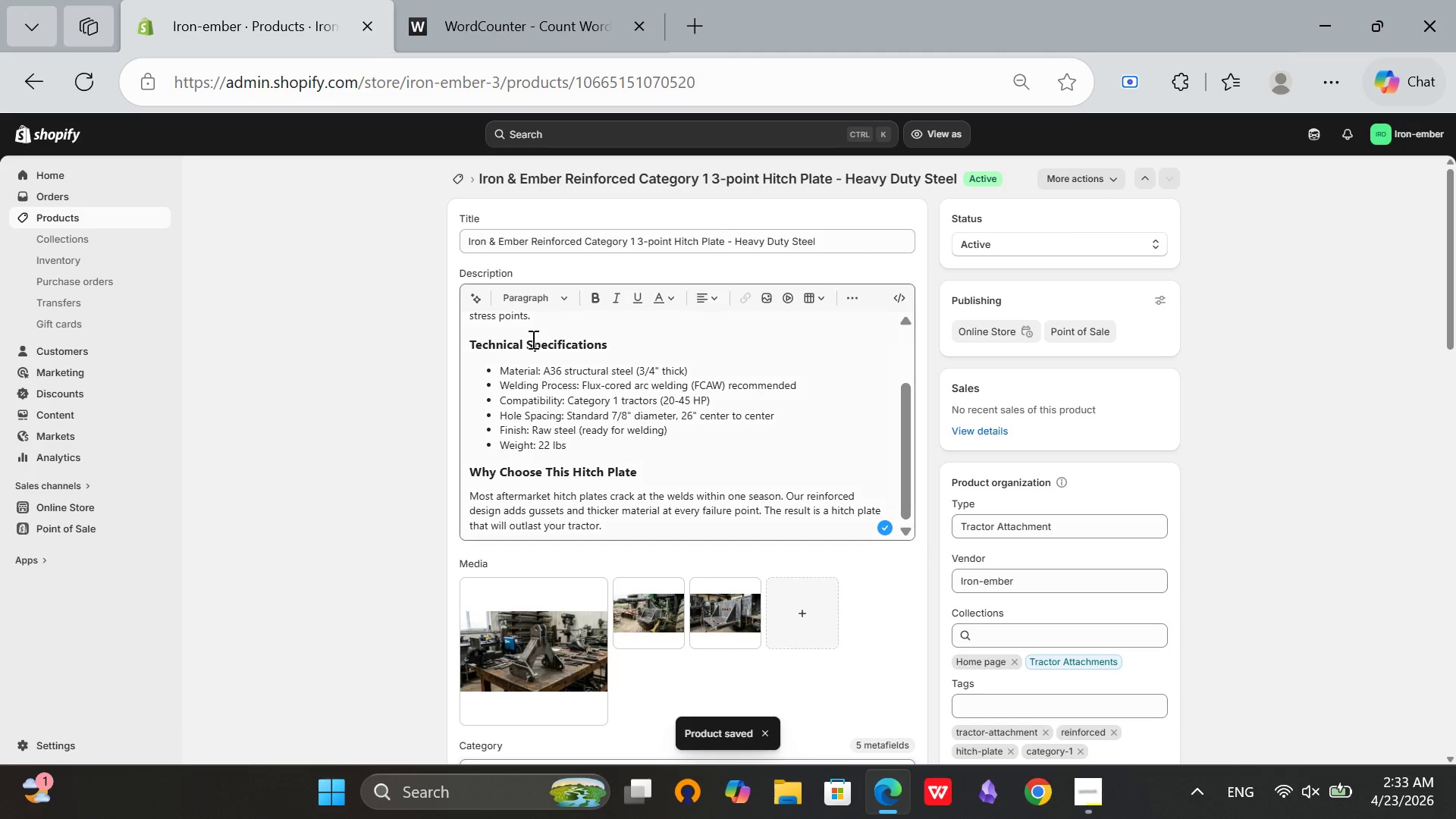 
left_click([458, 172])
 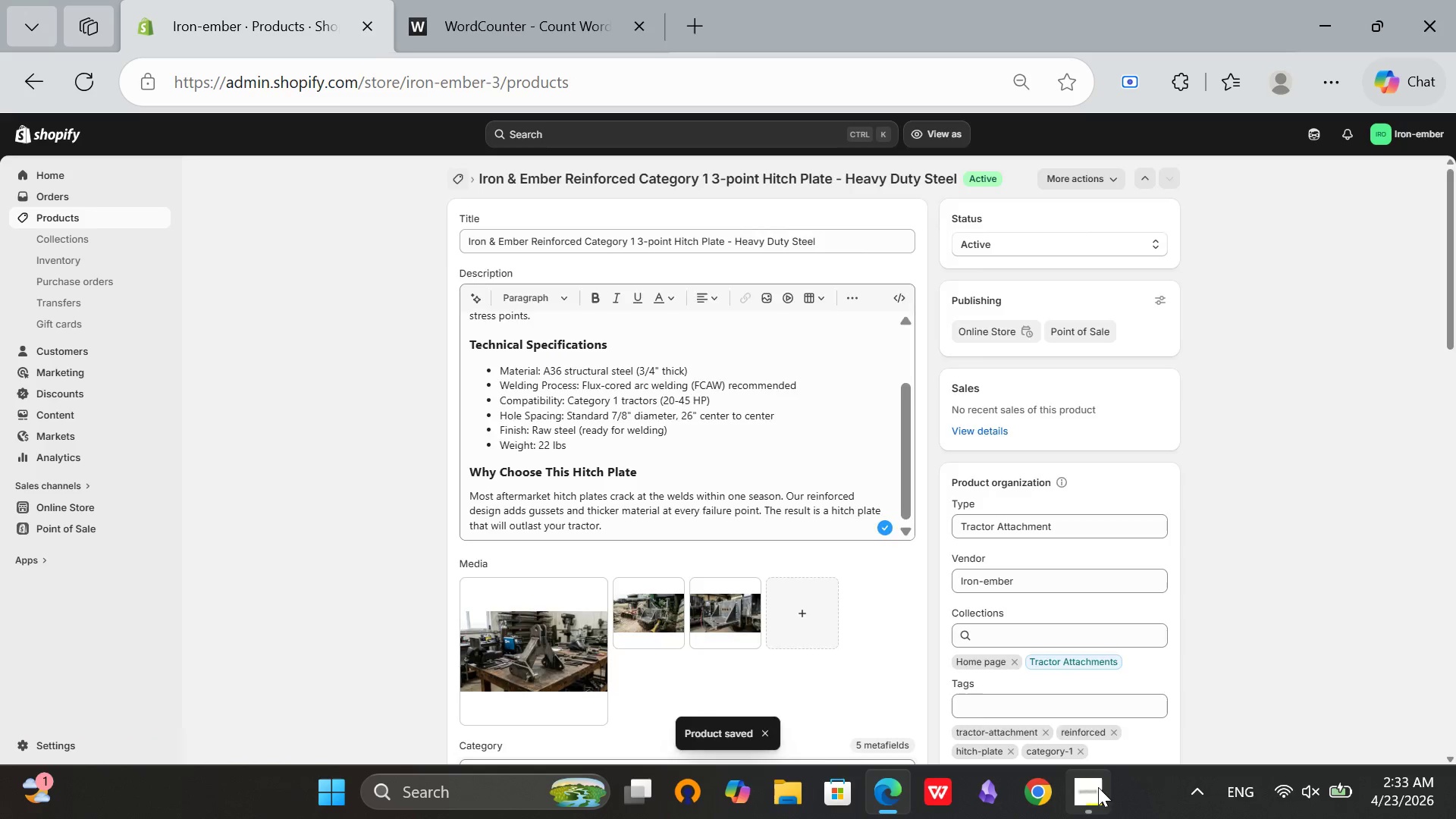 
left_click([1091, 786])